 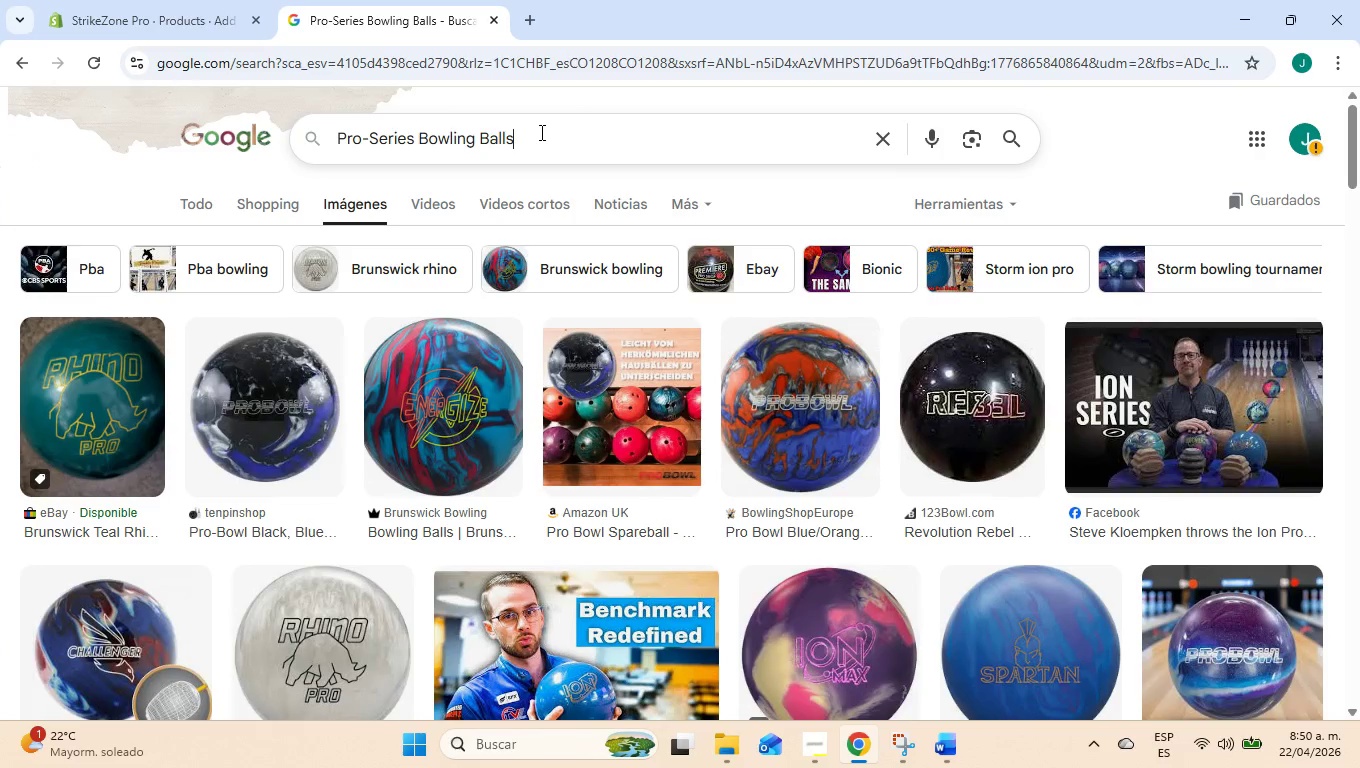 
key(Space)
 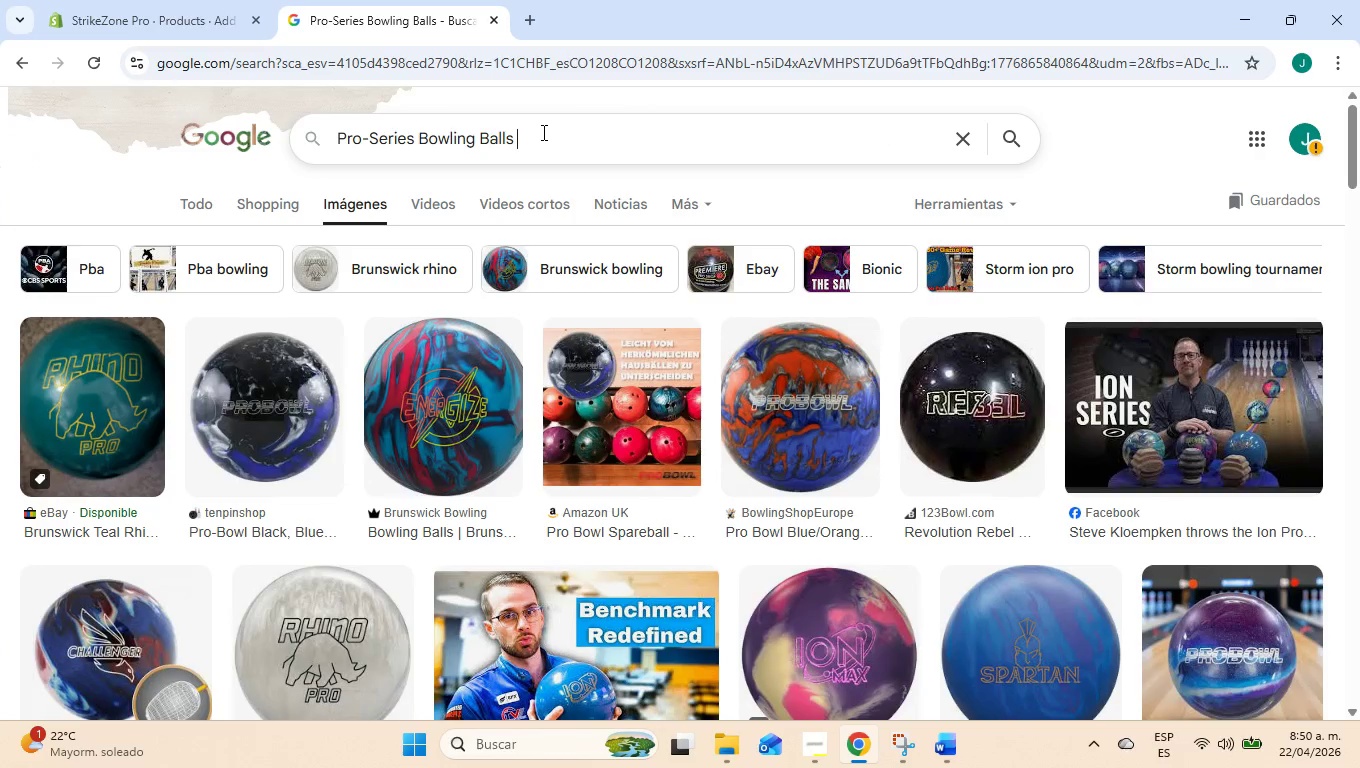 
key(Control+ControlLeft)
 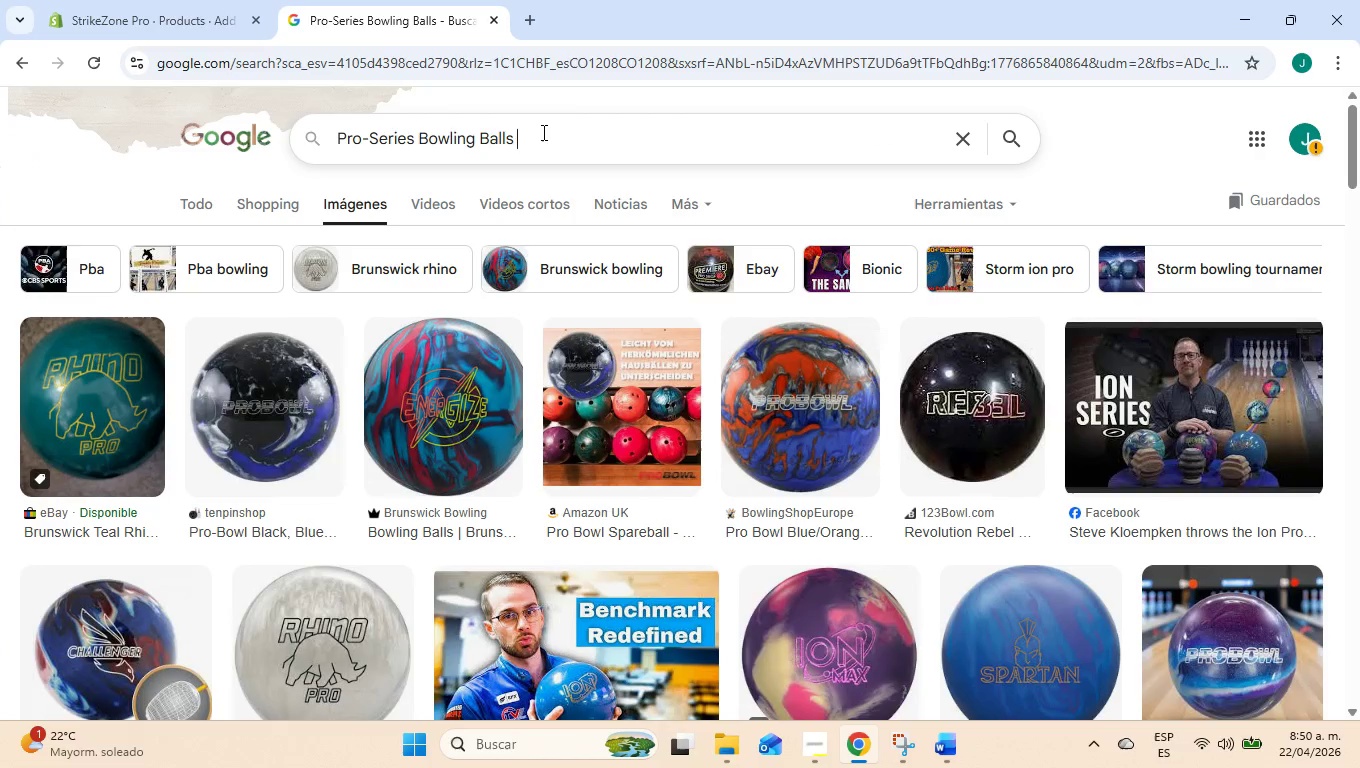 
key(Control+V)
 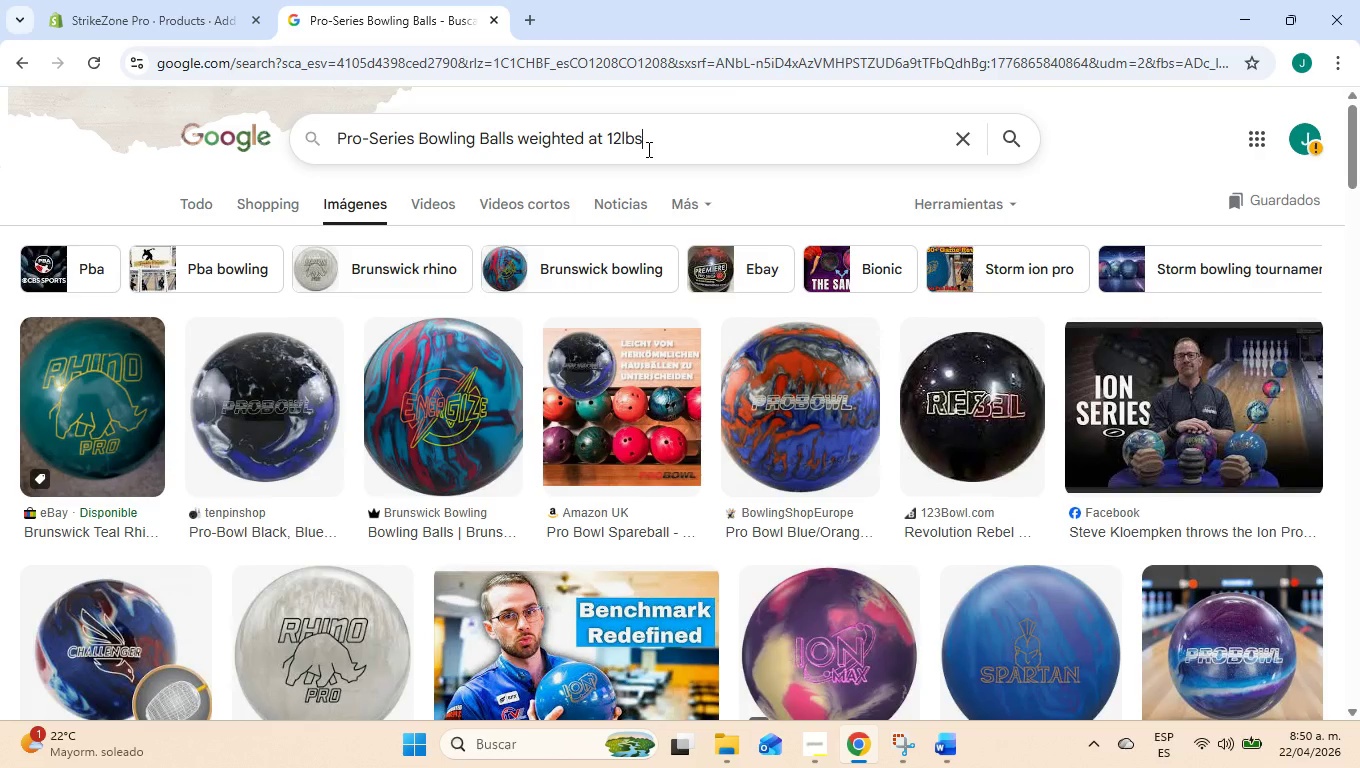 
key(Enter)
 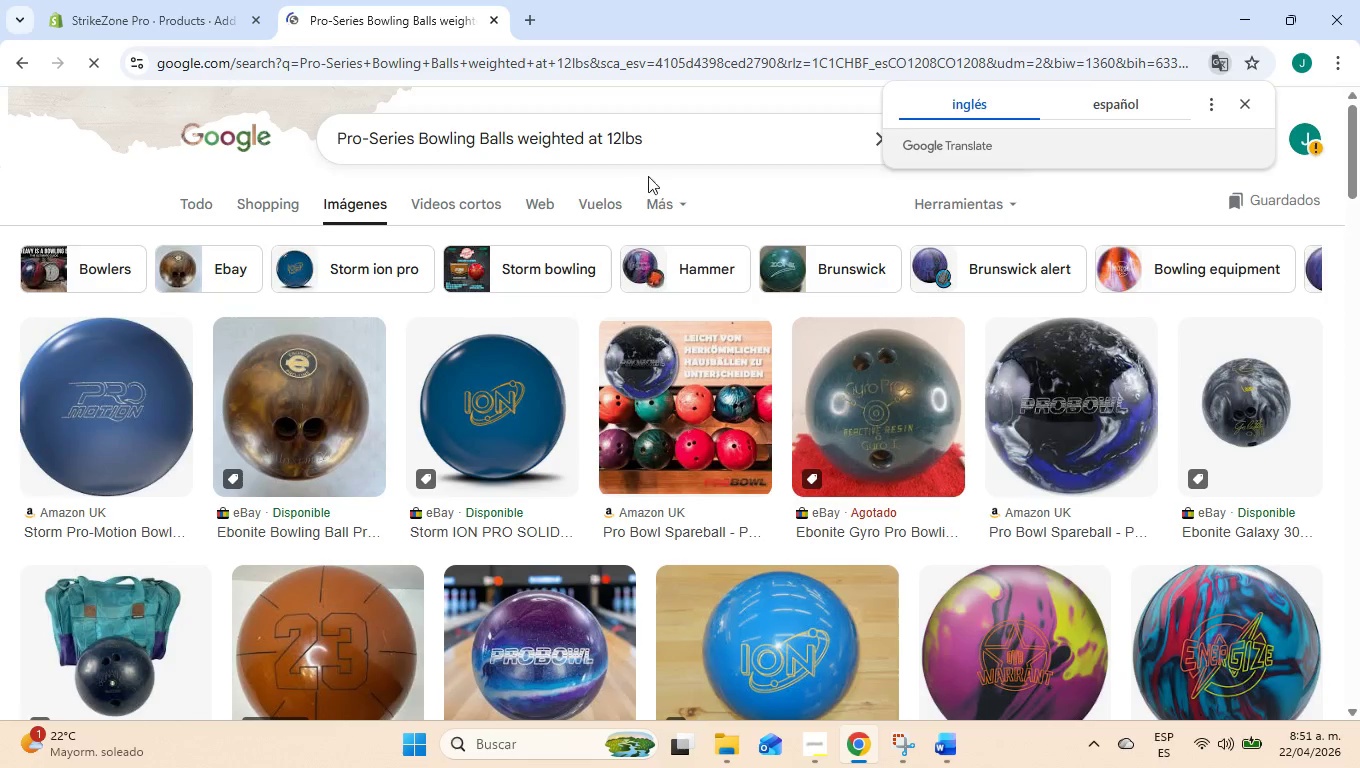 
mouse_move([644, 224])
 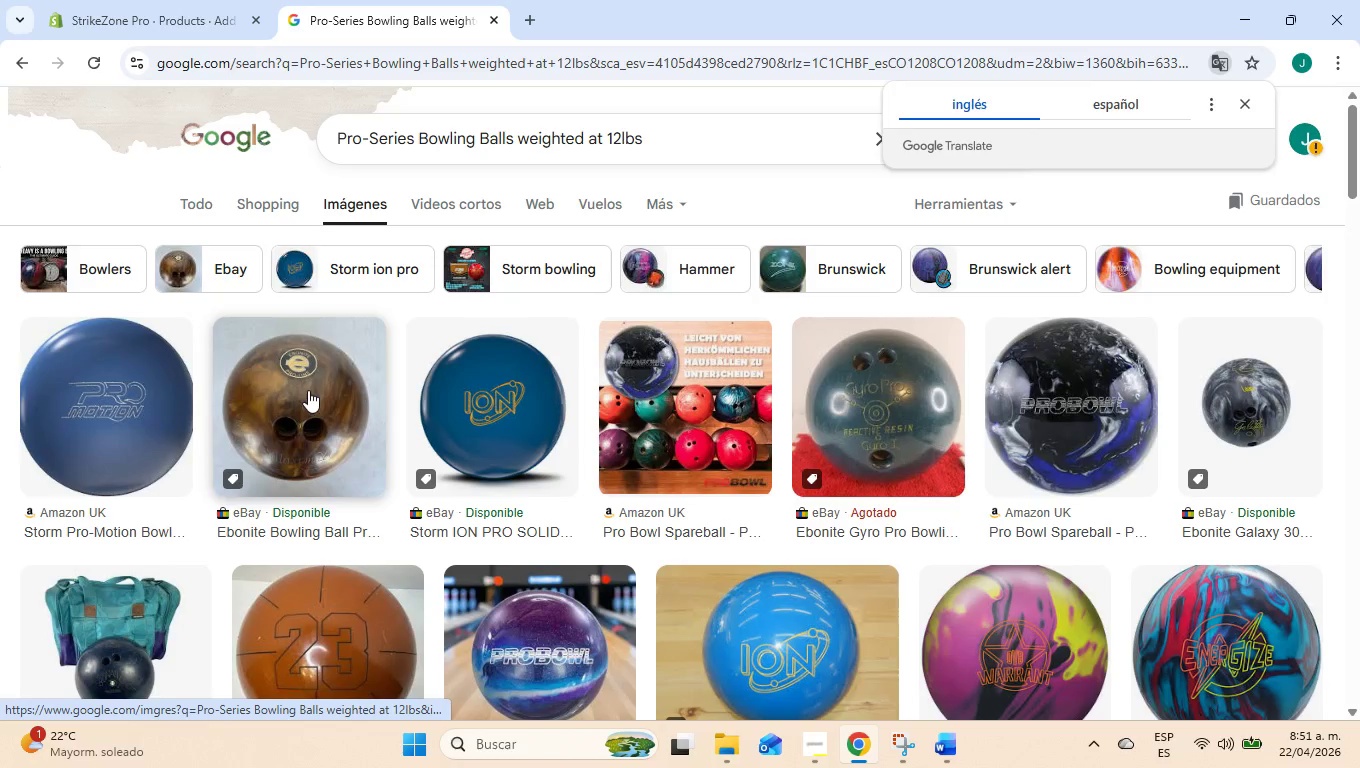 
left_click([1109, 408])
 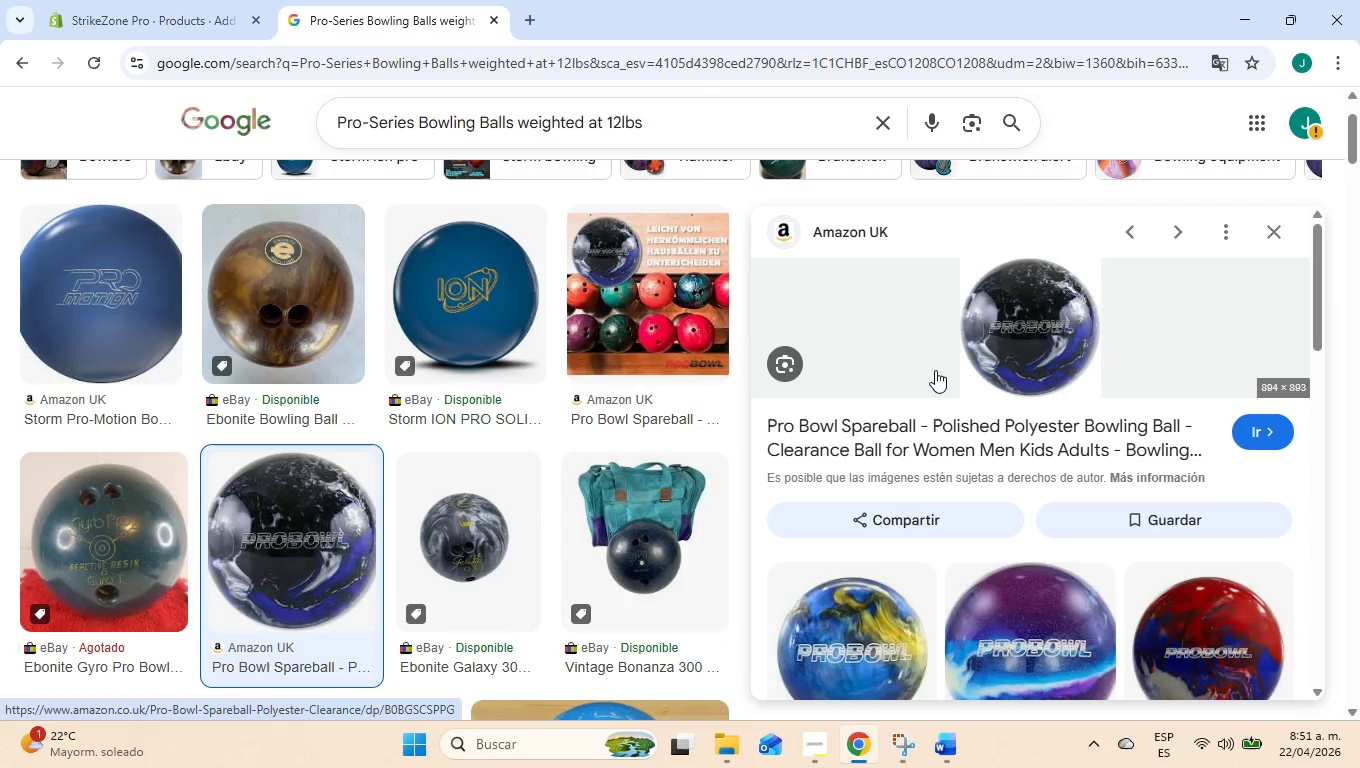 
right_click([931, 361])
 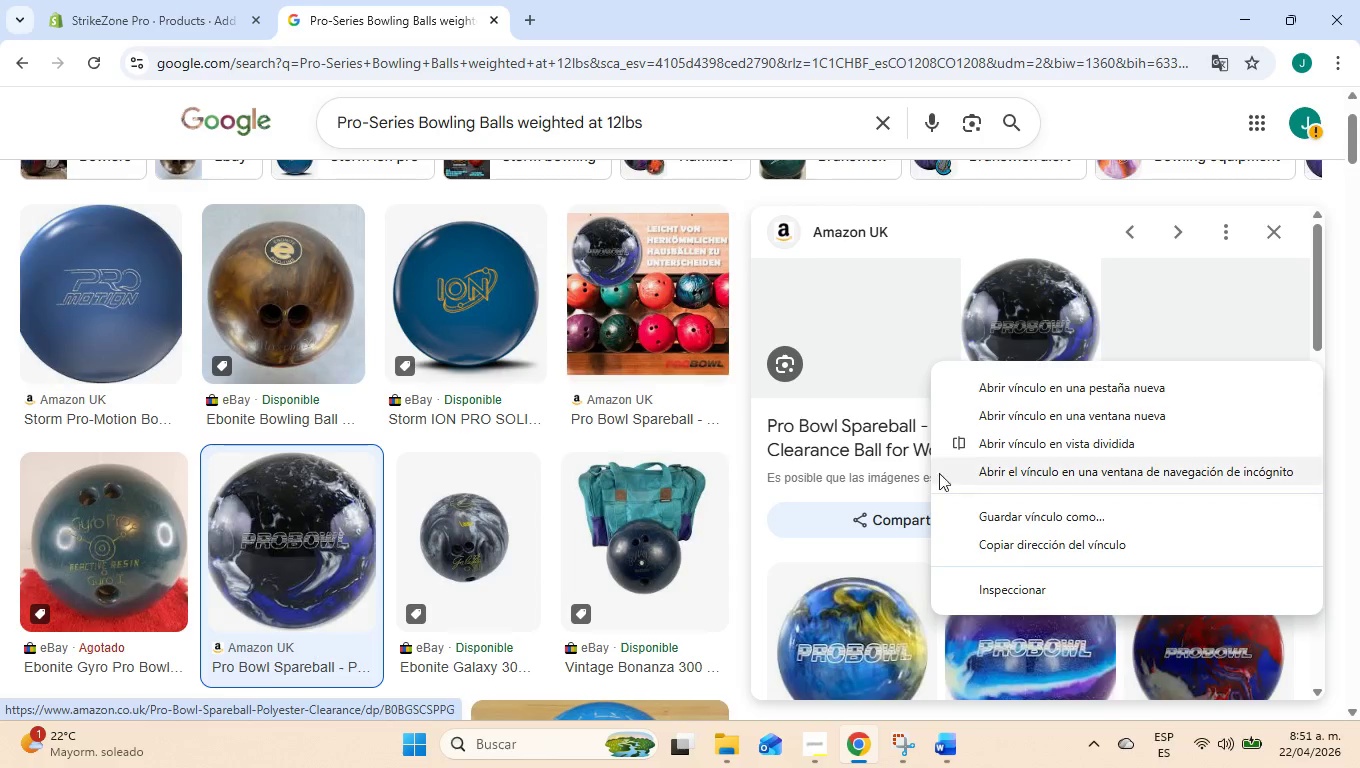 
left_click([955, 333])
 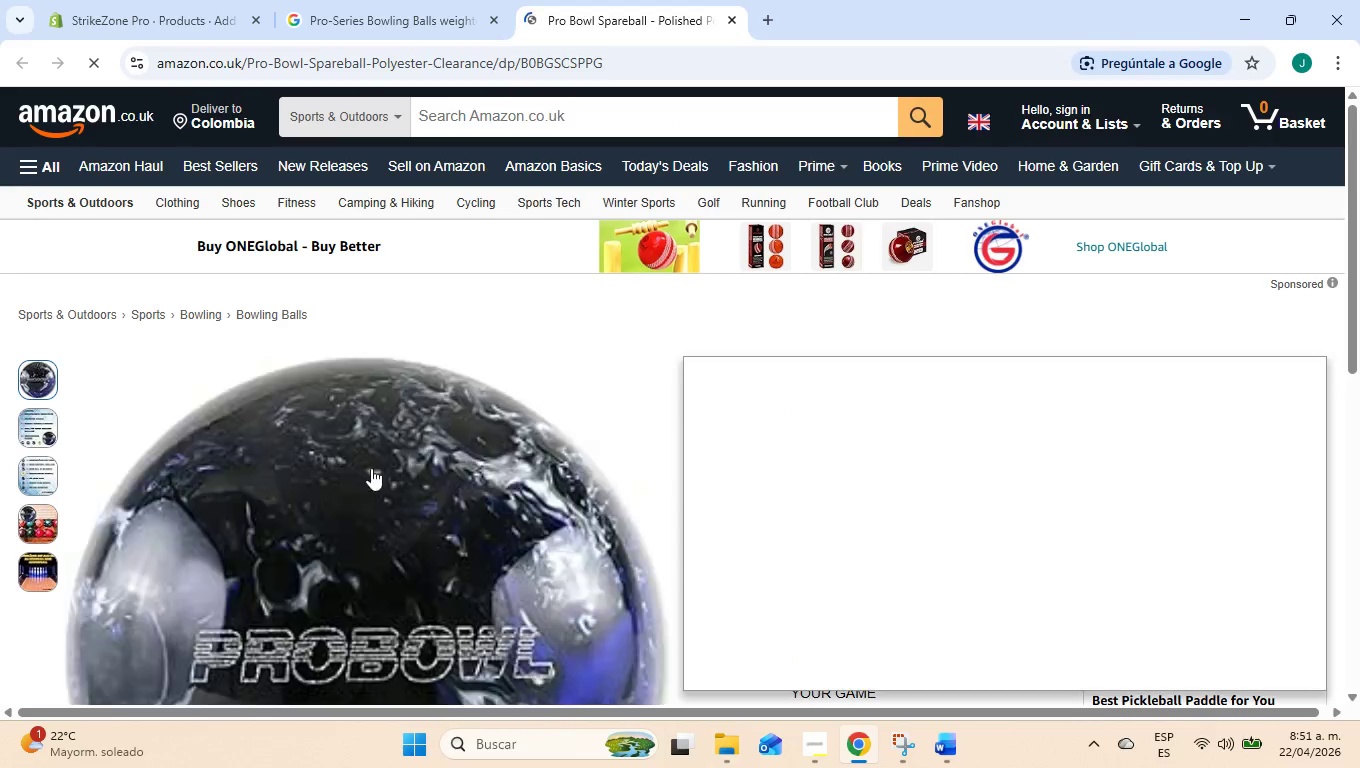 
scroll: coordinate [351, 510], scroll_direction: down, amount: 2.0
 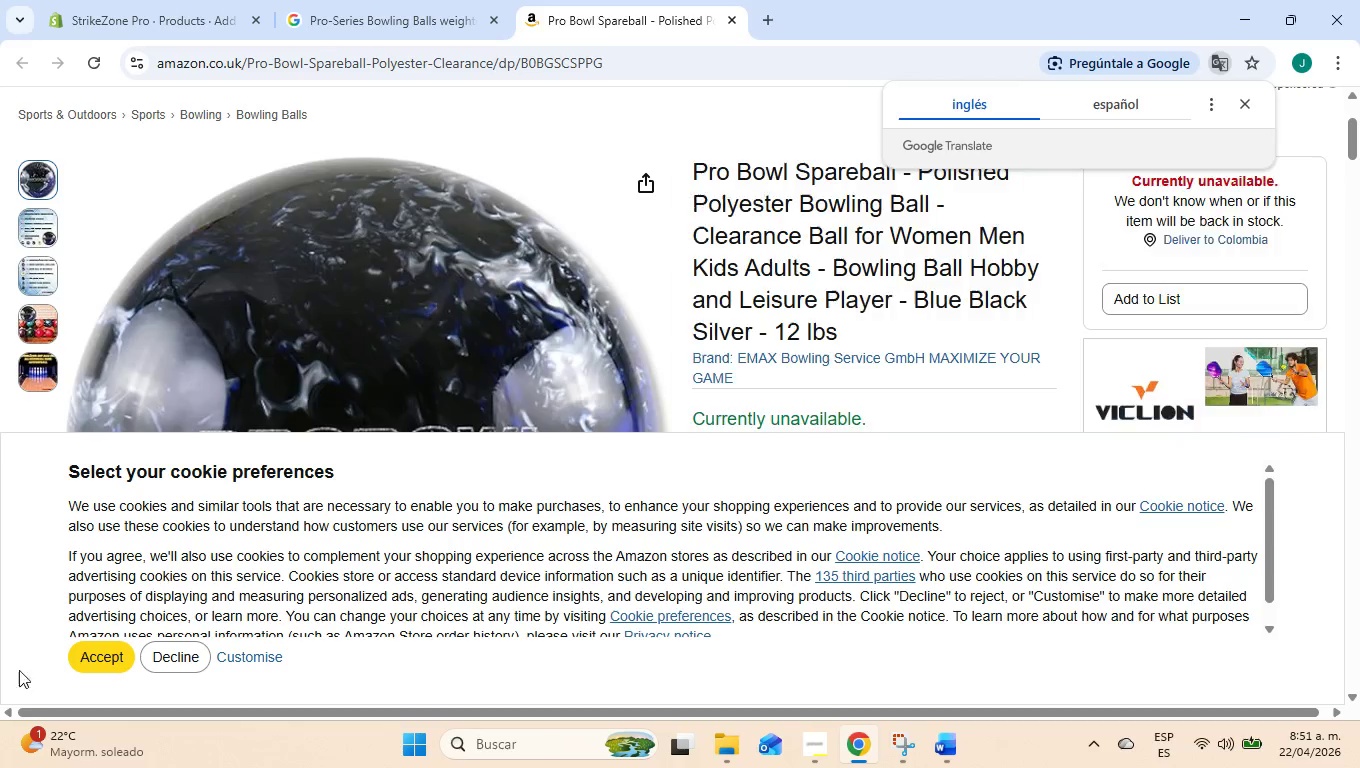 
left_click([100, 646])
 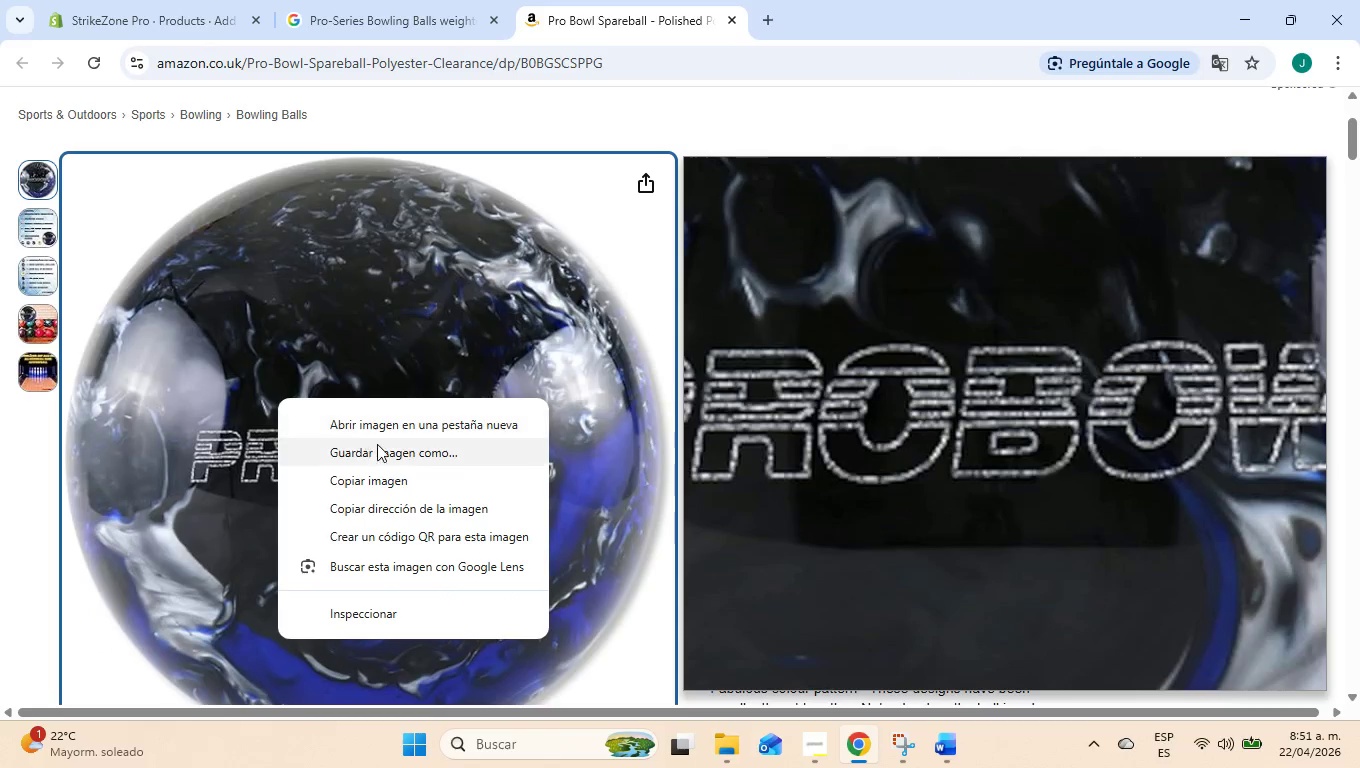 
left_click([406, 459])
 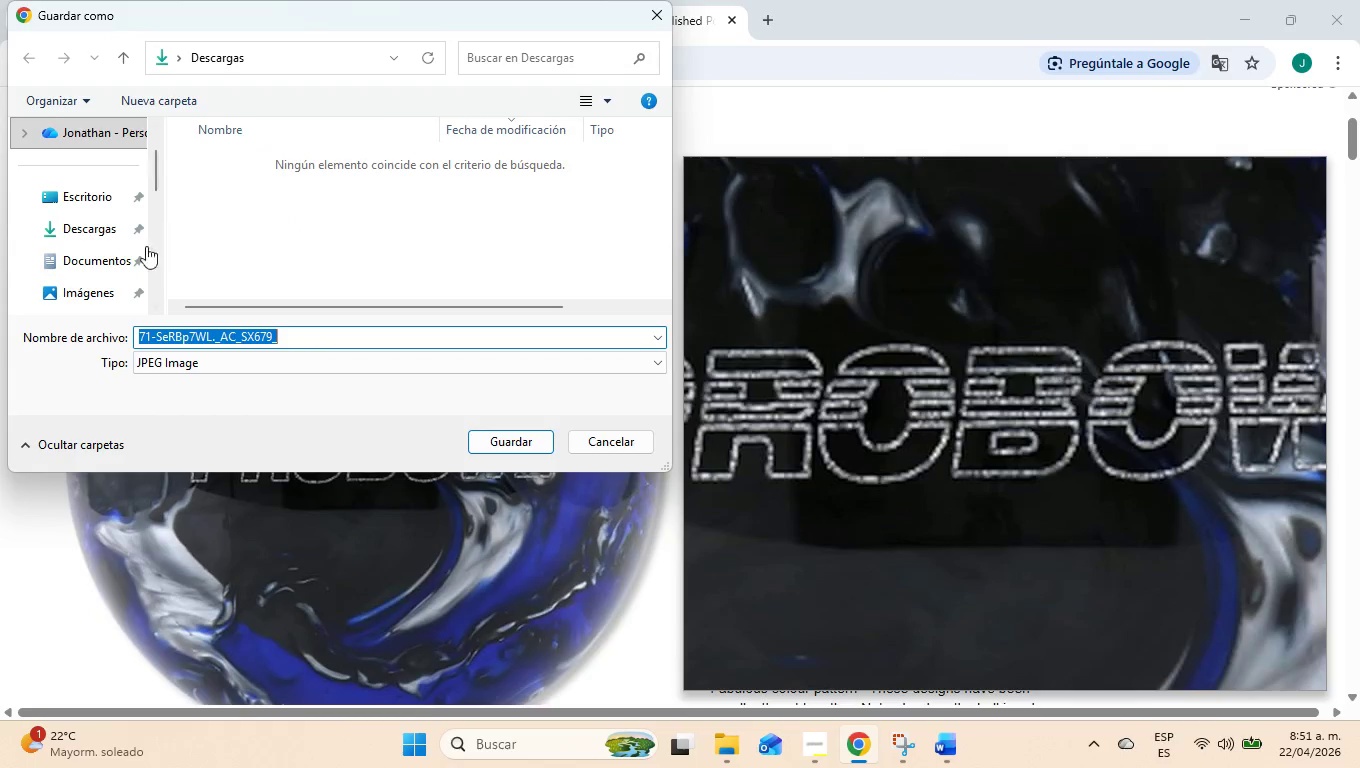 
scroll: coordinate [117, 268], scroll_direction: down, amount: 1.0
 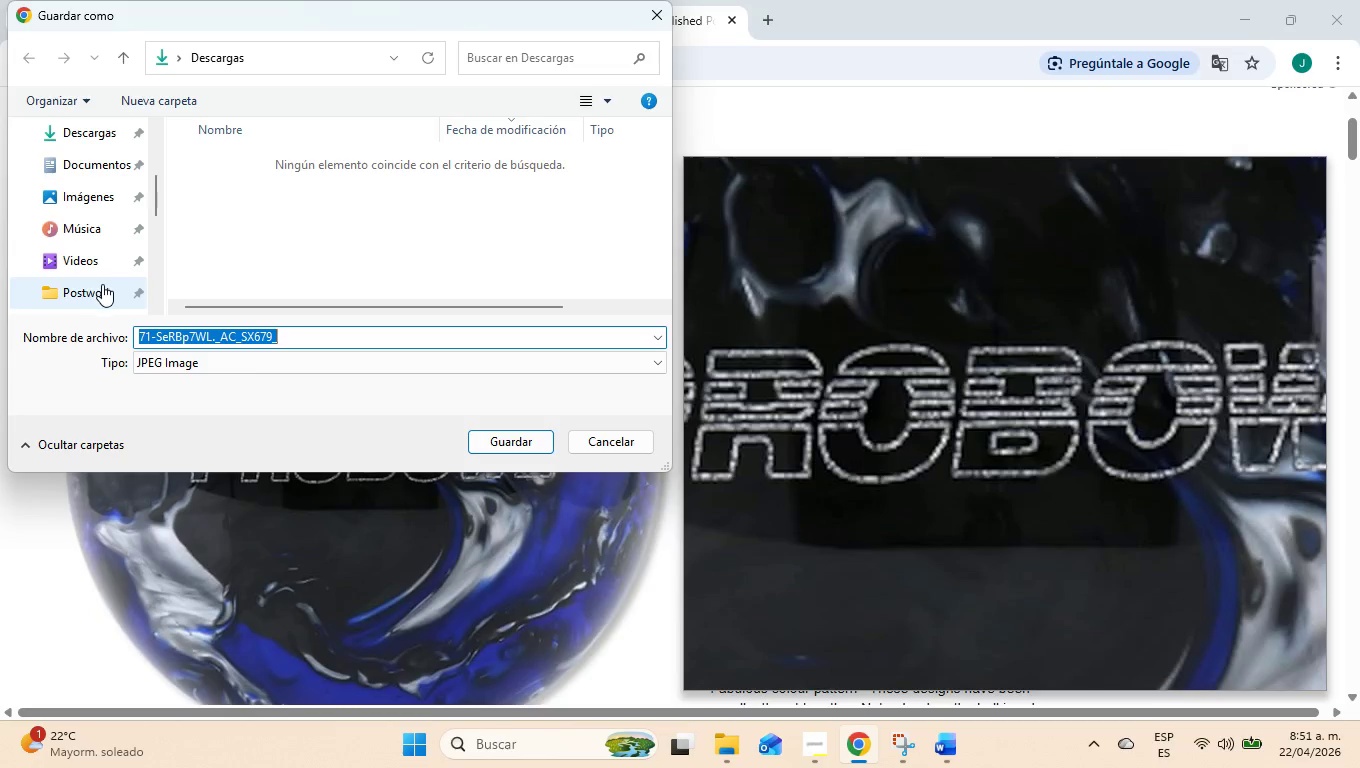 
left_click([102, 284])
 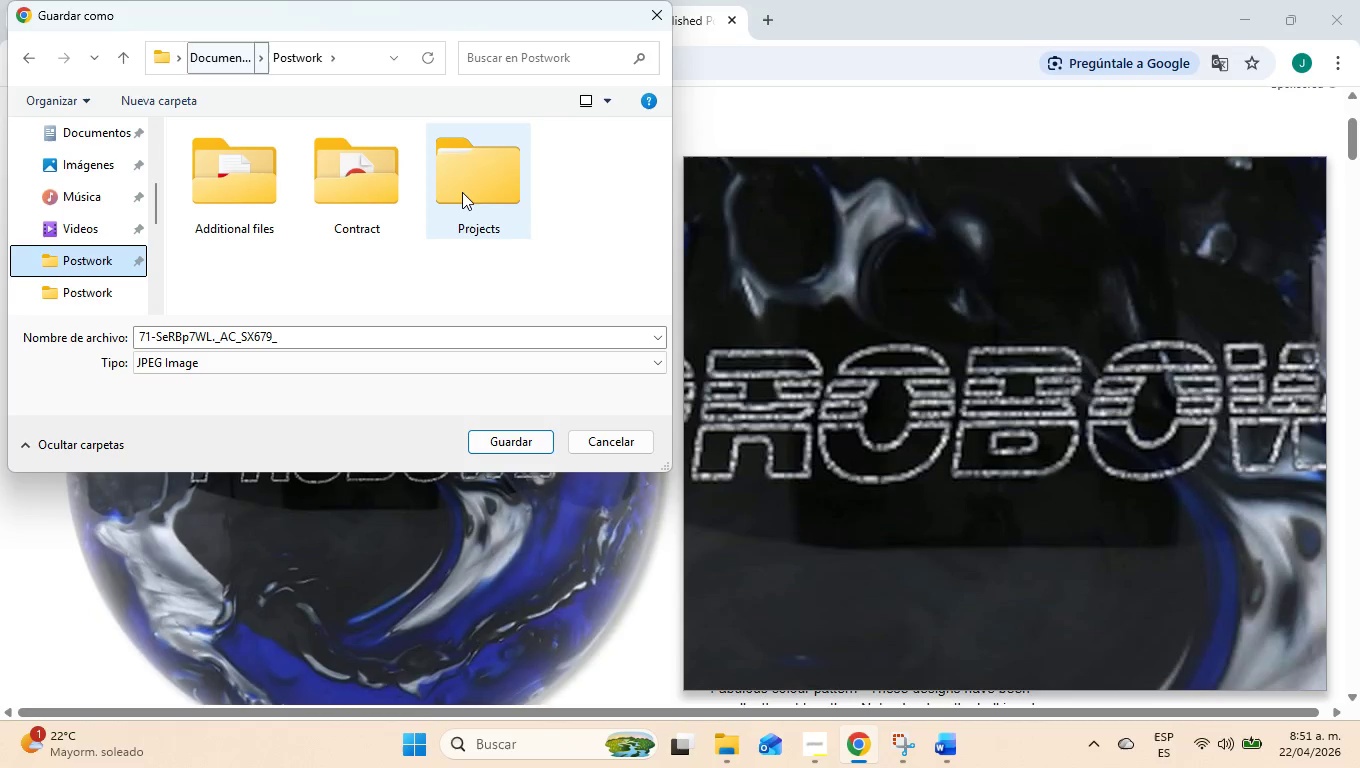 
double_click([475, 194])
 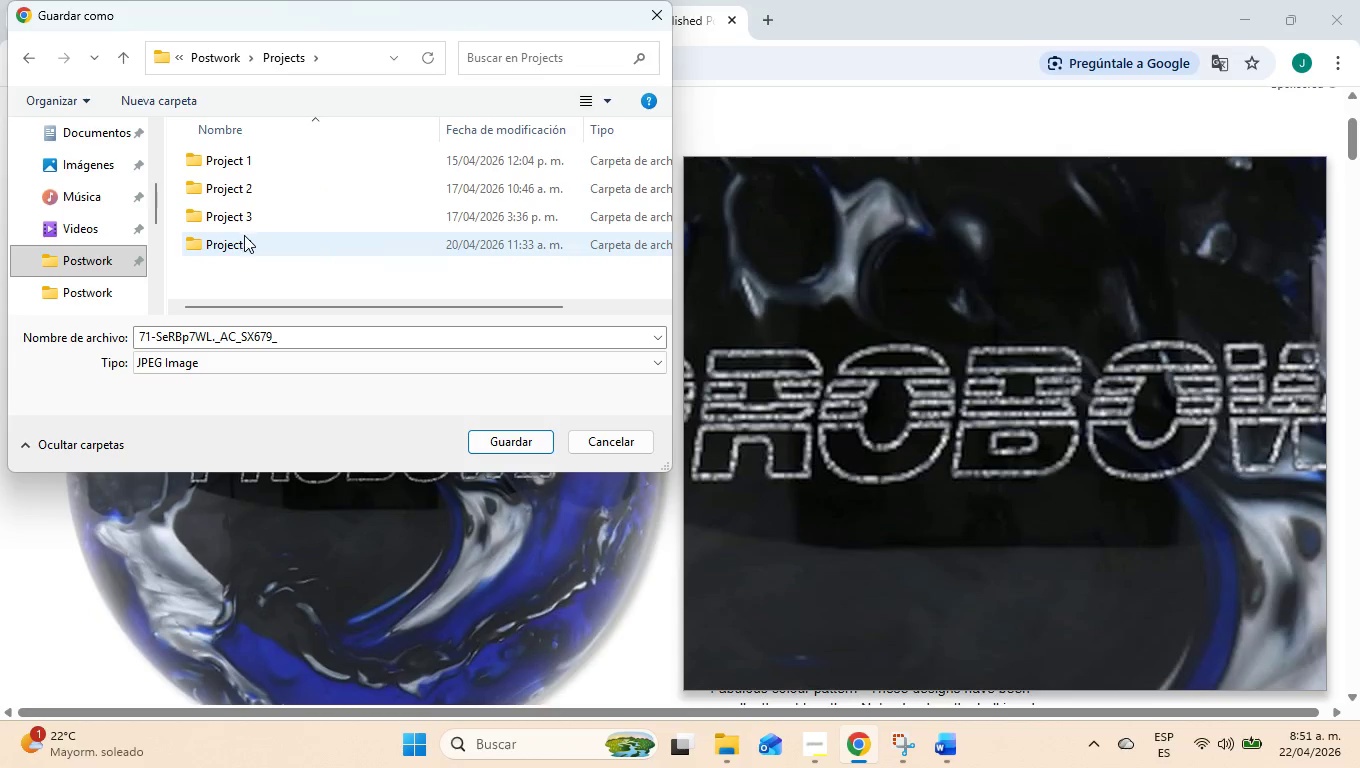 
double_click([247, 238])
 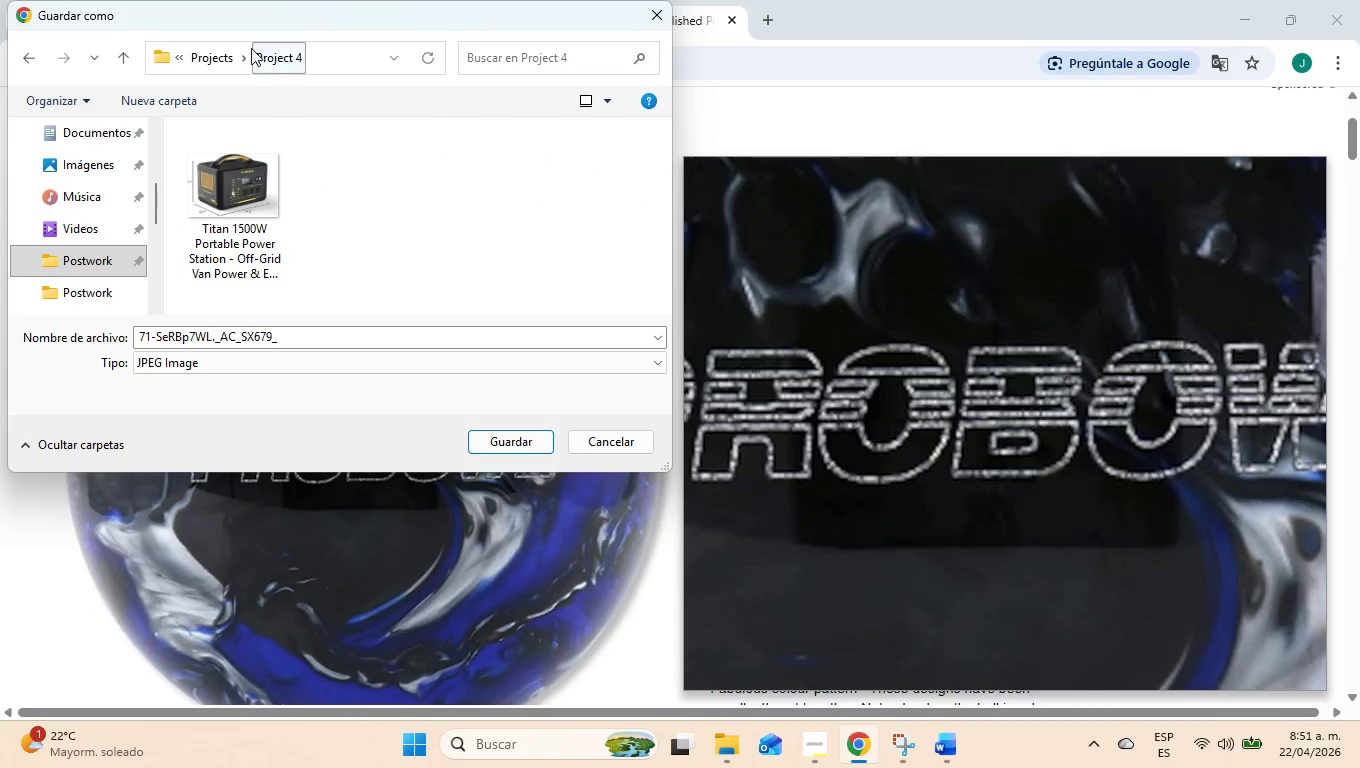 
left_click([213, 54])
 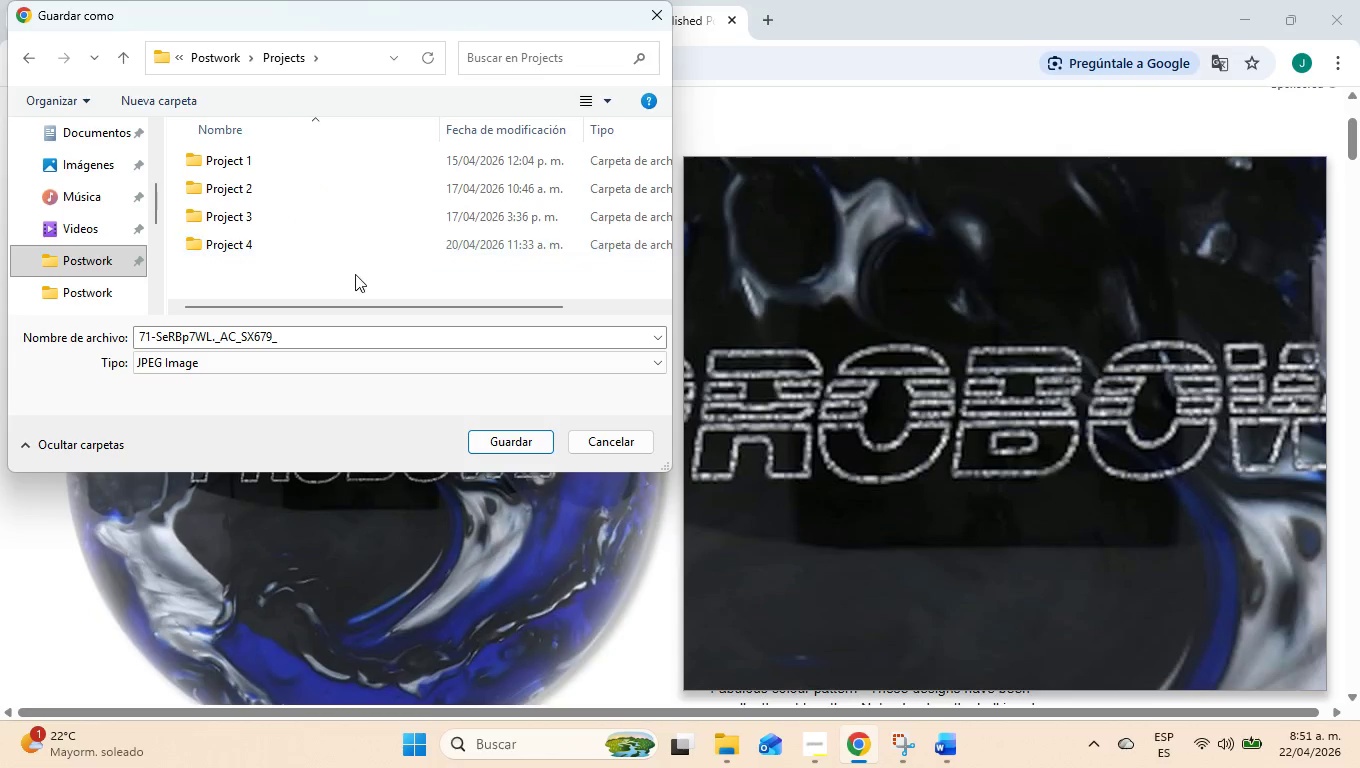 
right_click([301, 263])
 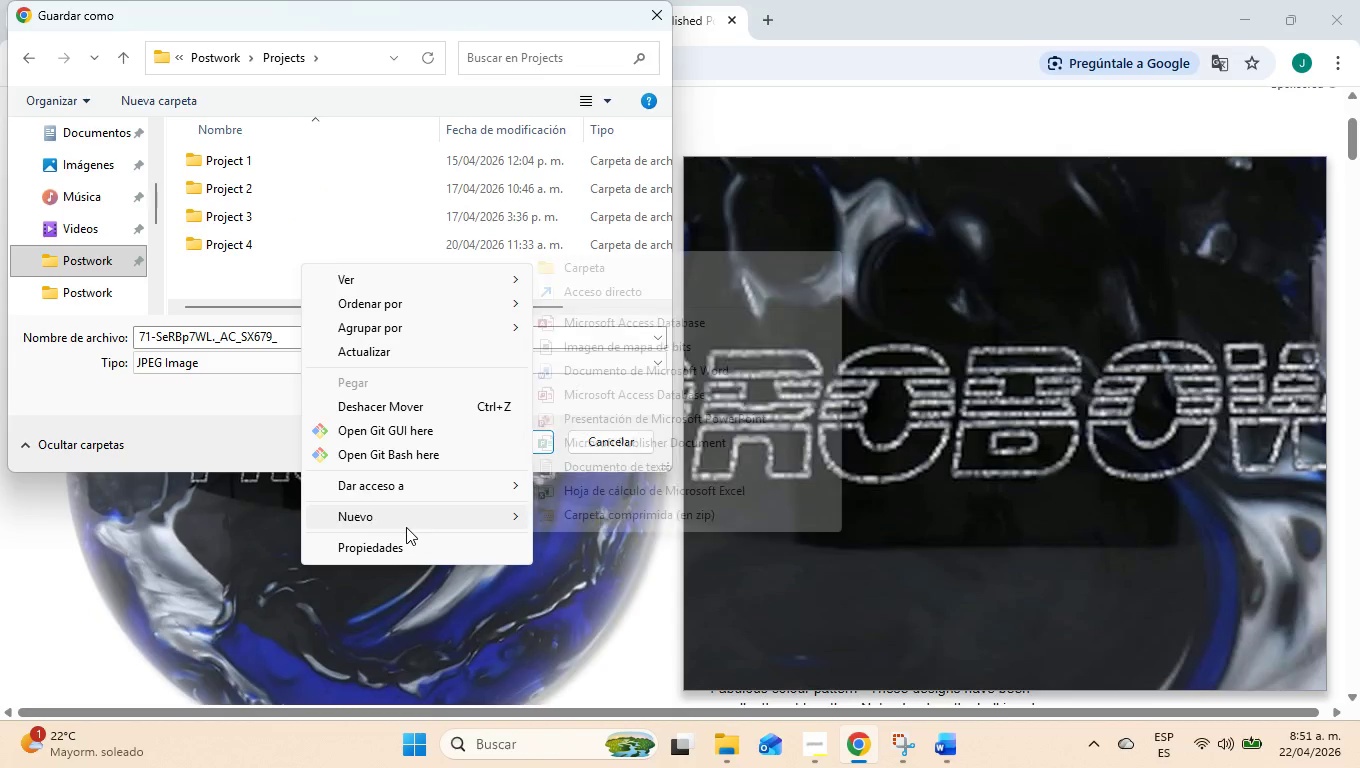 
left_click([675, 261])
 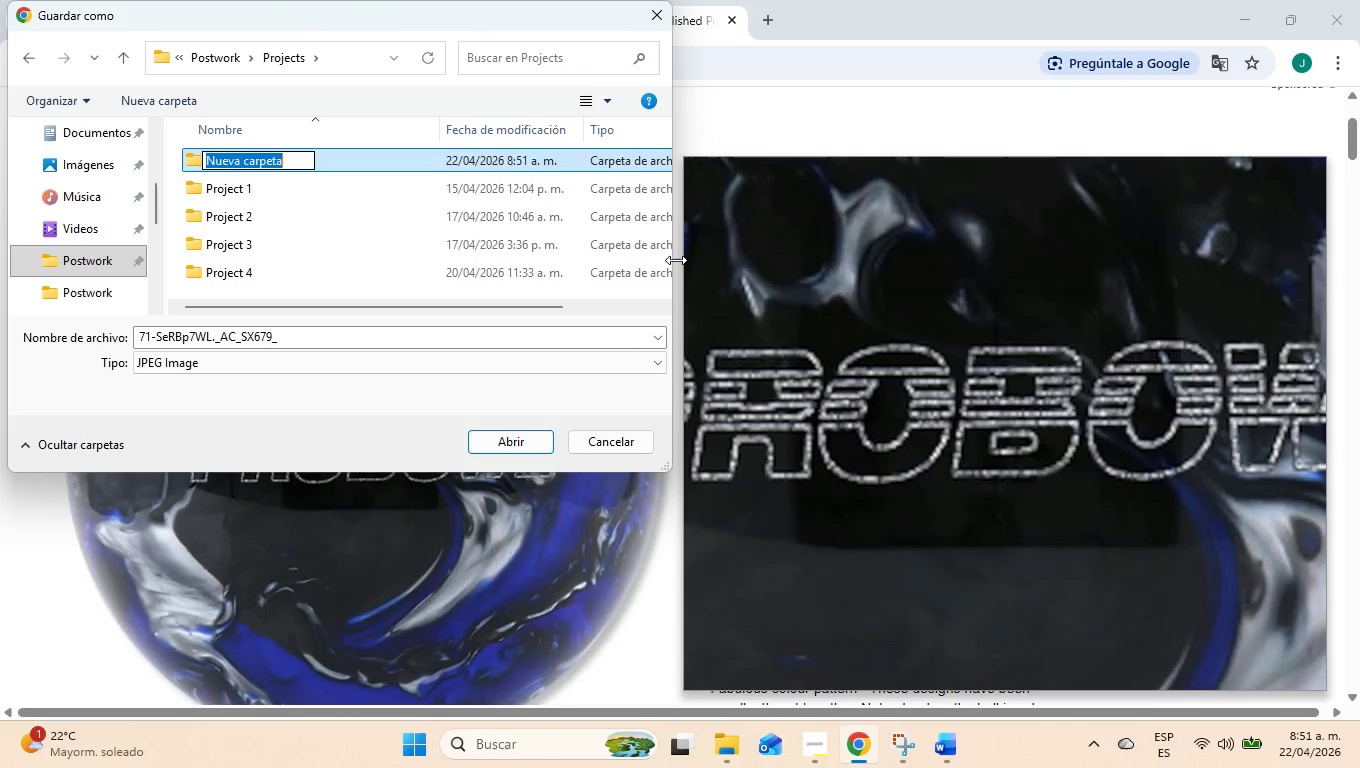 
type(Project 5)
 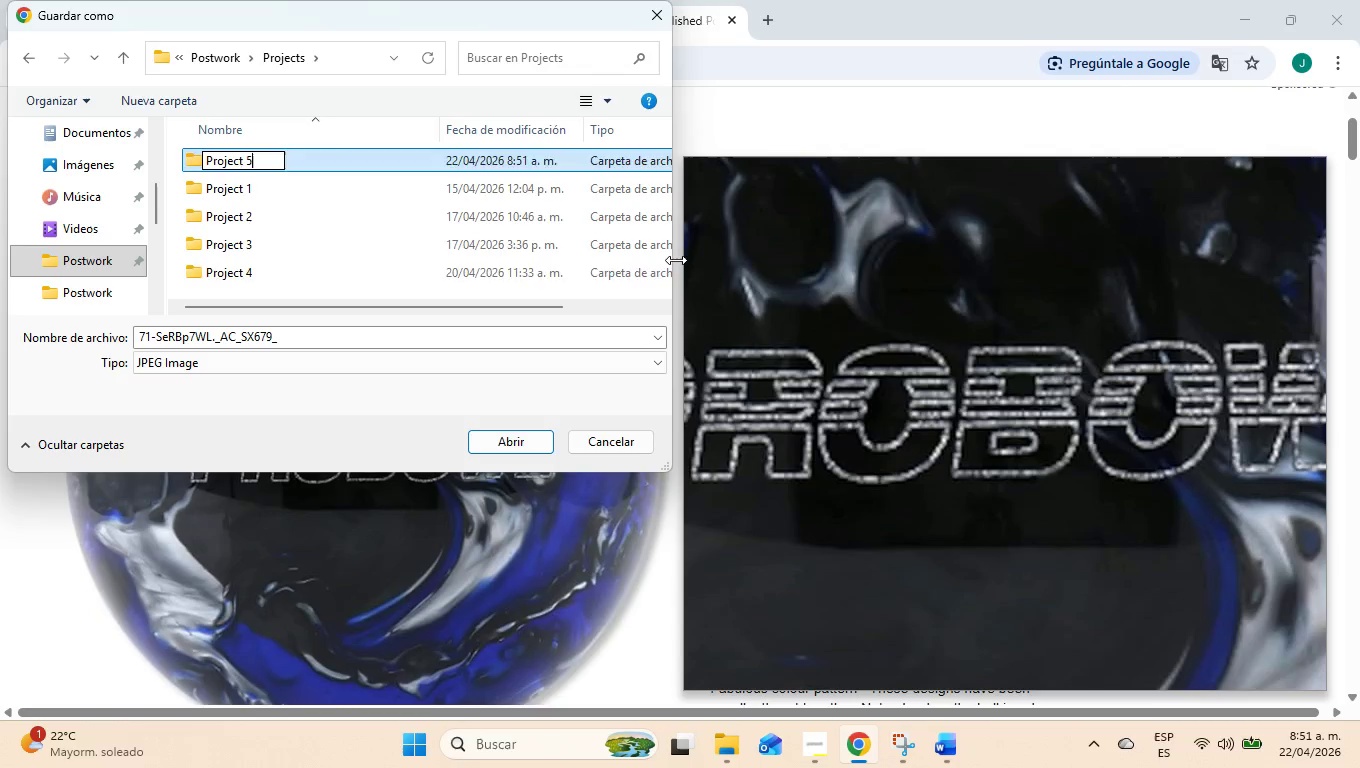 
key(Enter)
 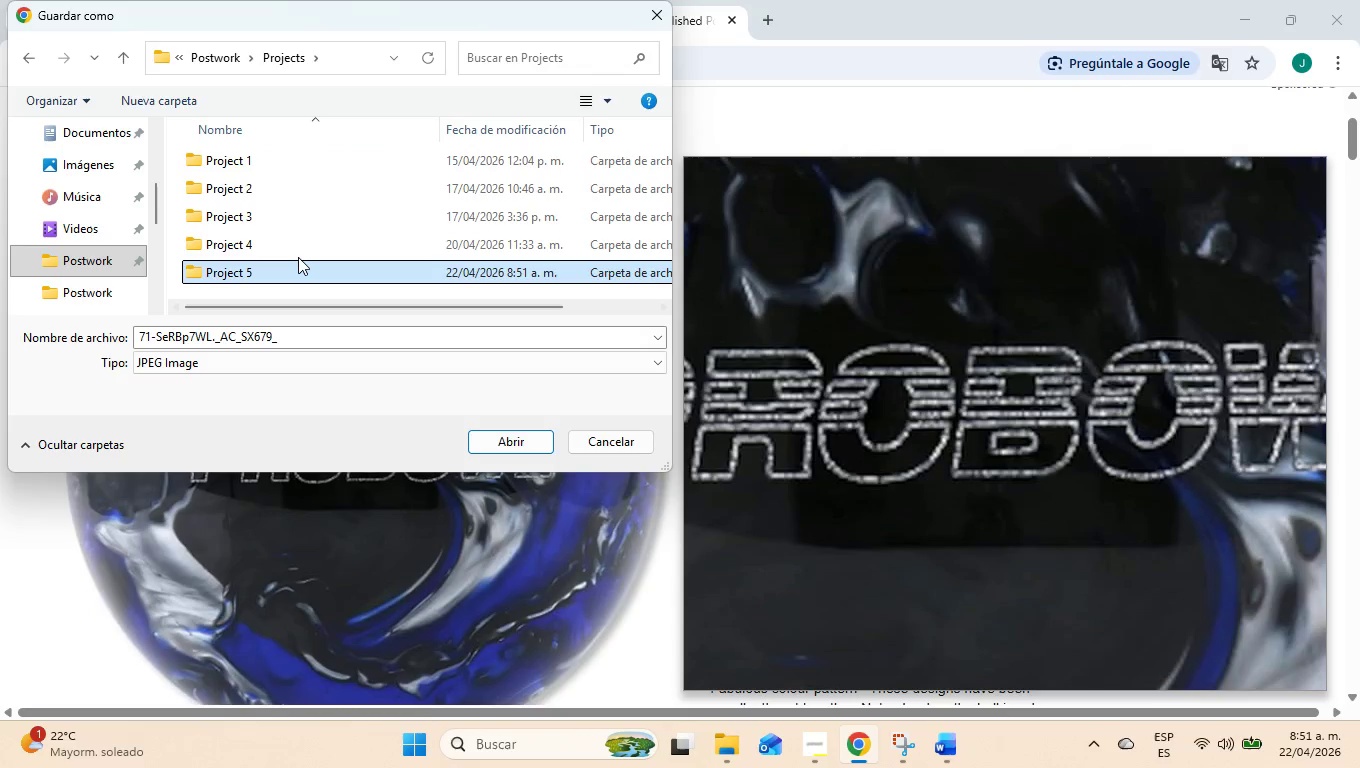 
double_click([298, 256])
 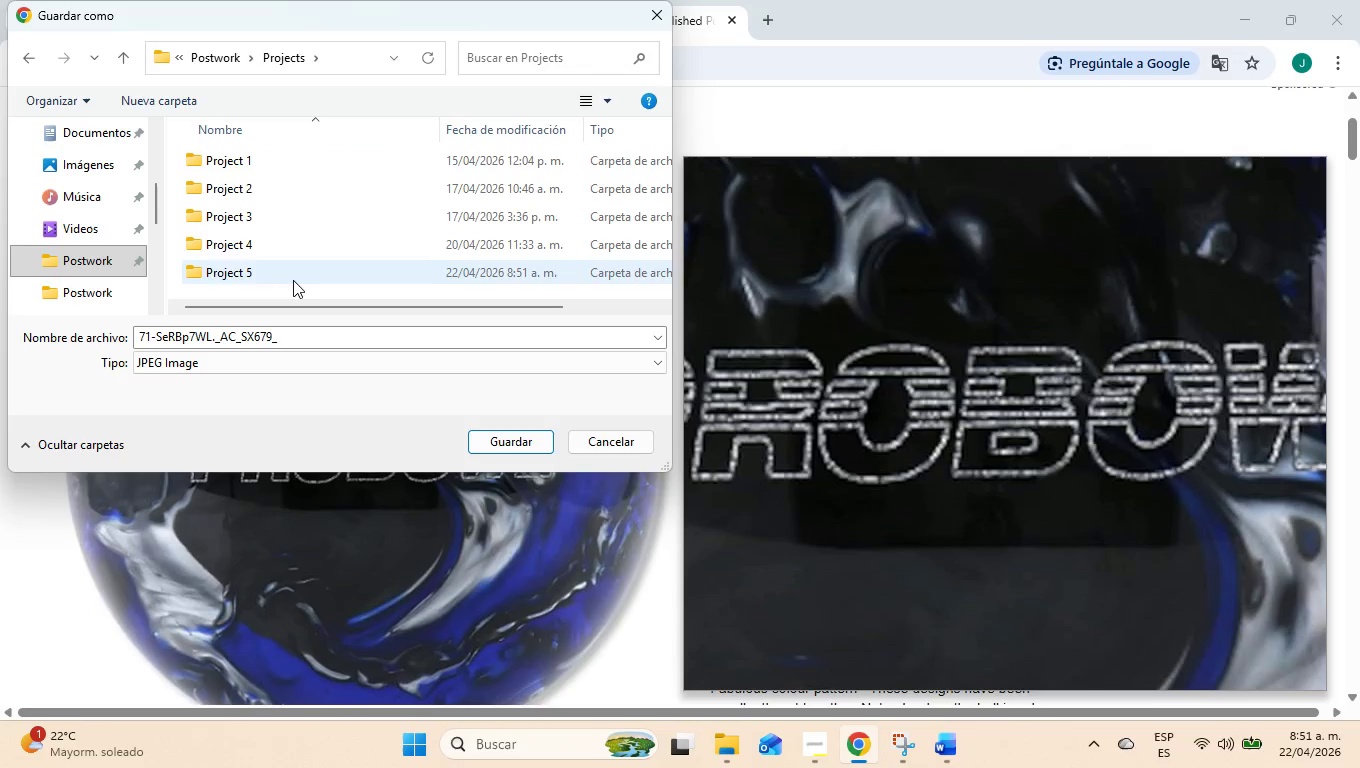 
triple_click([293, 280])
 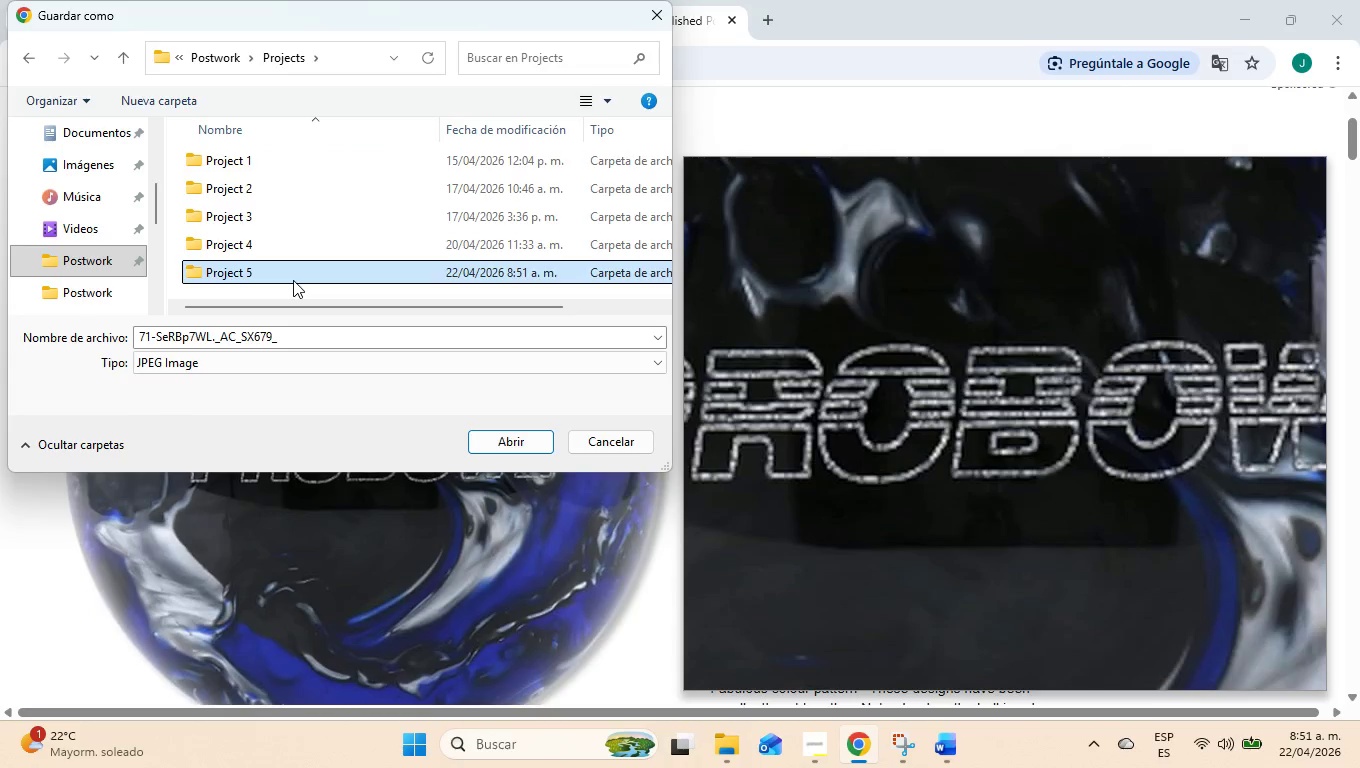 
triple_click([293, 280])
 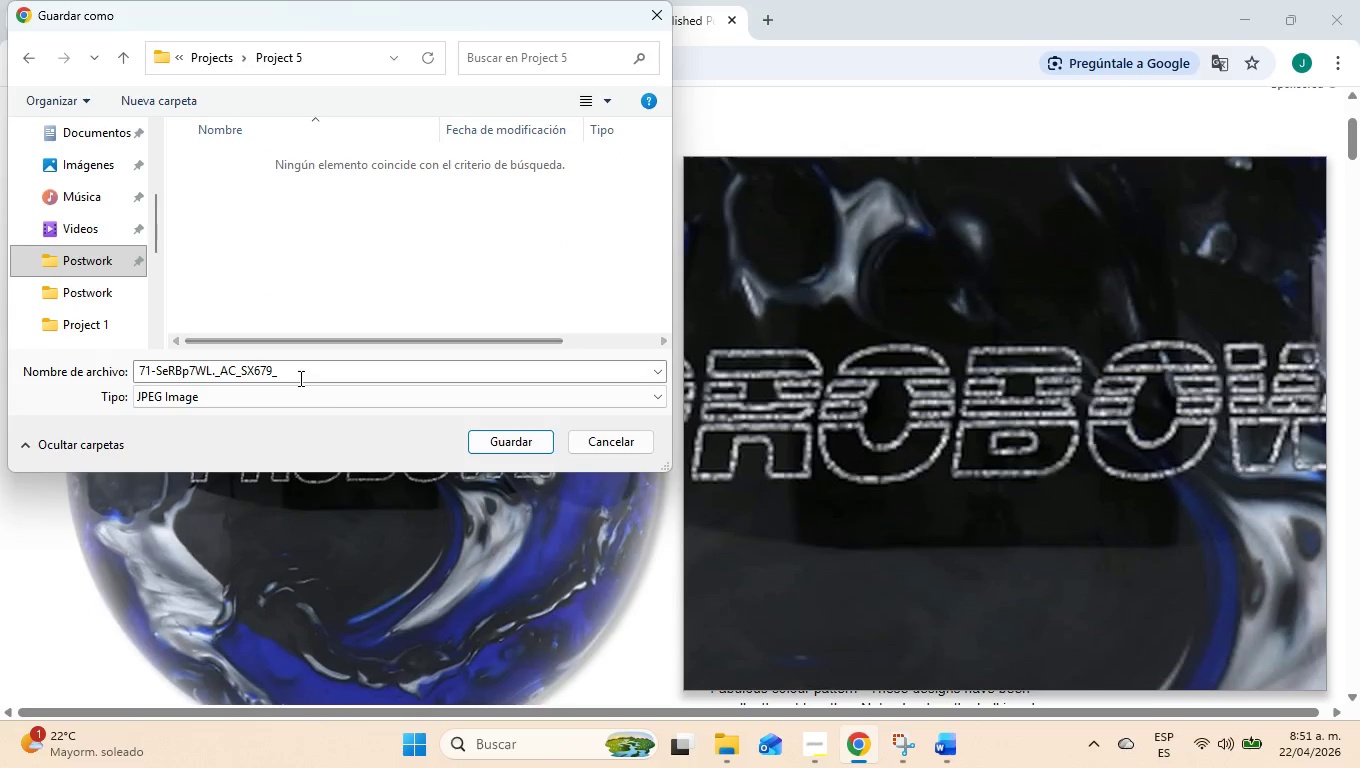 
left_click_drag(start_coordinate=[299, 378], to_coordinate=[0, 365])
 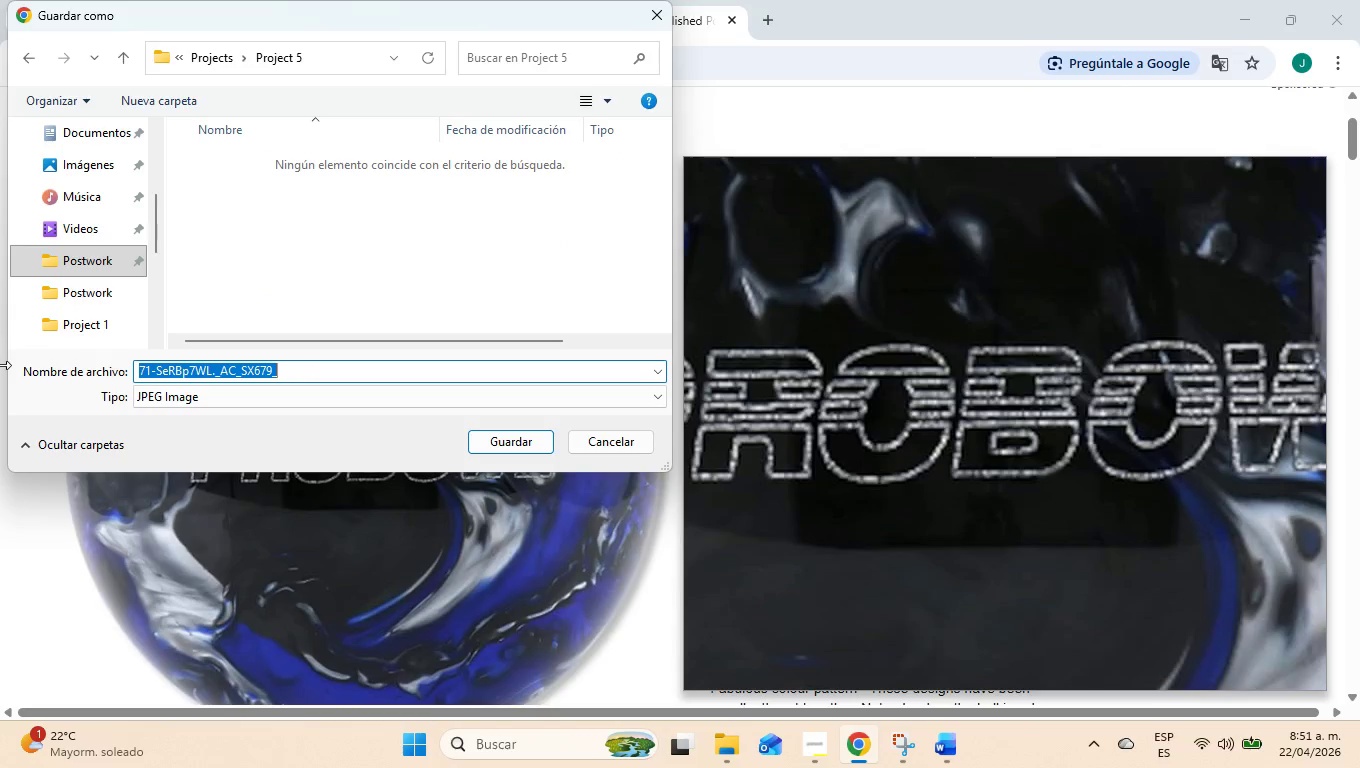 
key(Control+V)
 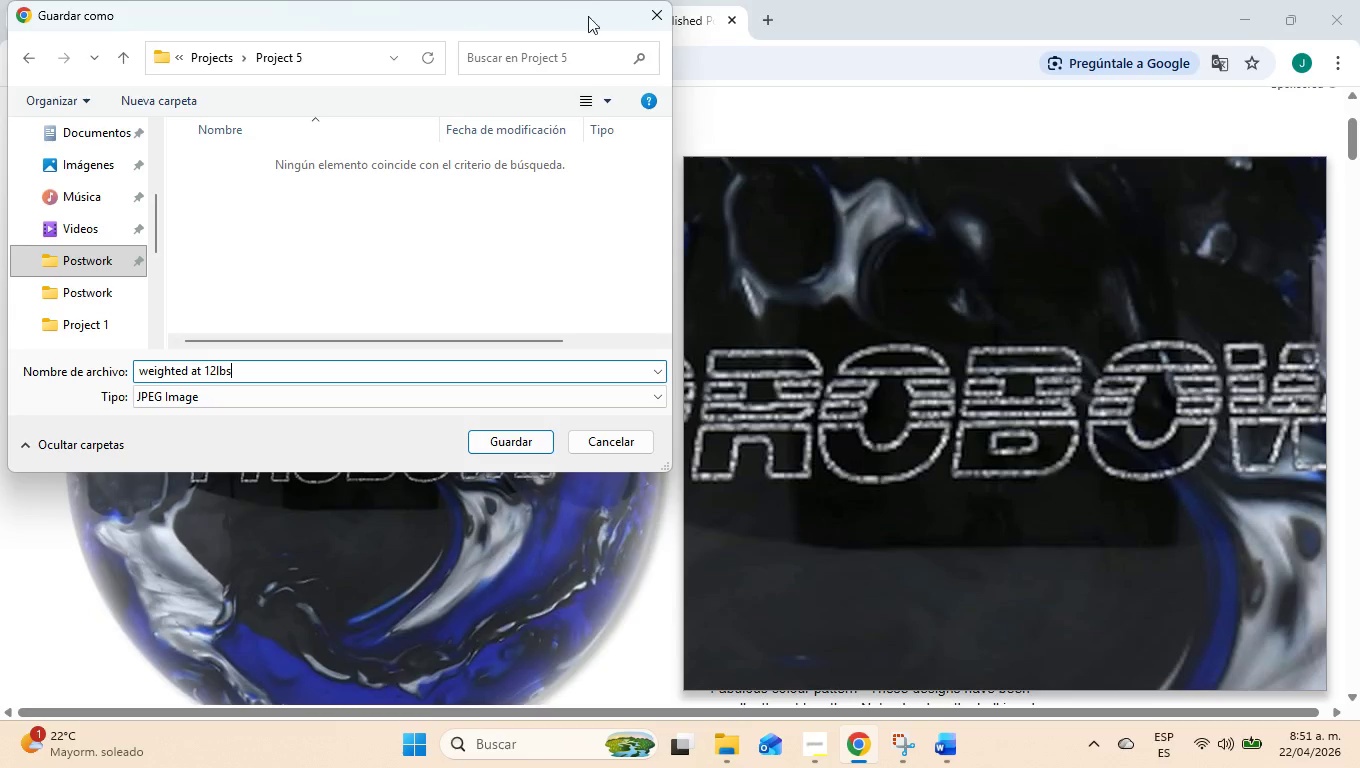 
left_click_drag(start_coordinate=[633, 15], to_coordinate=[753, 202])
 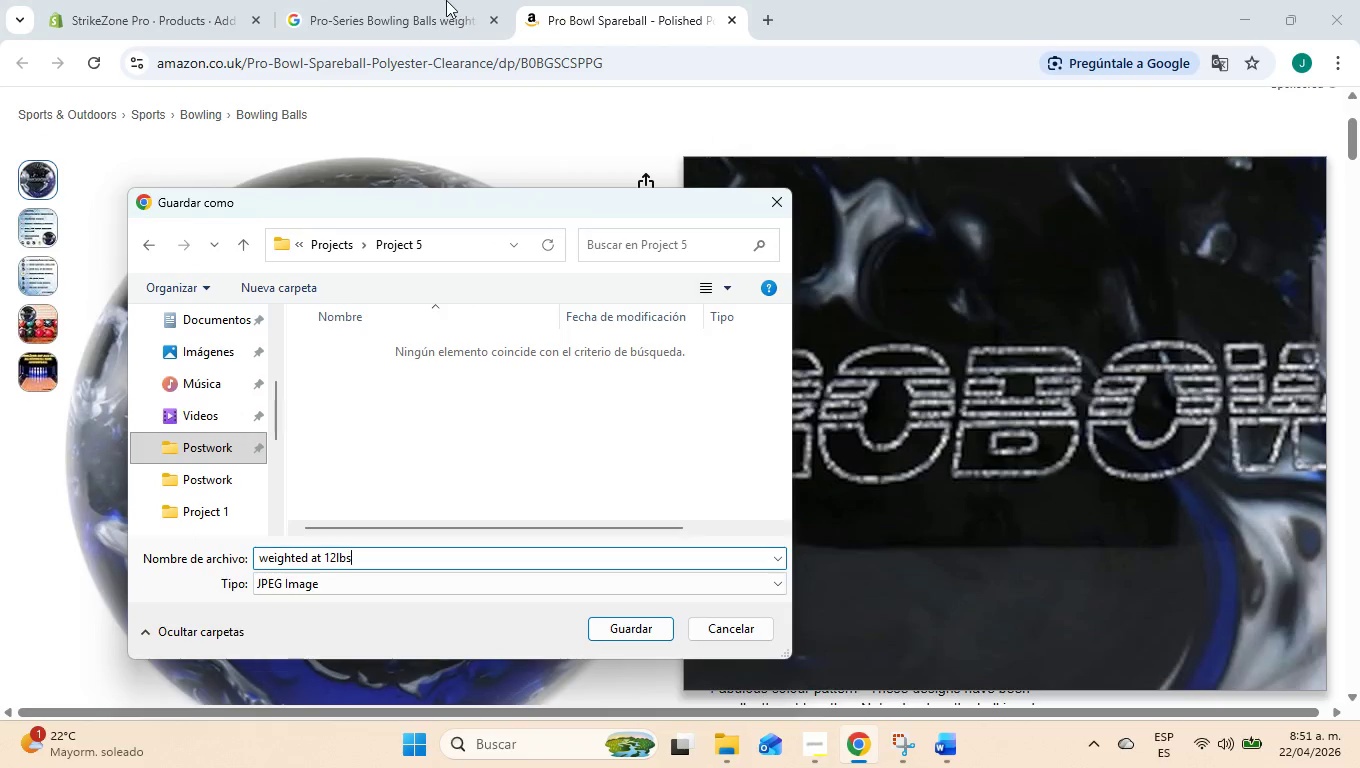 
left_click([446, 0])
 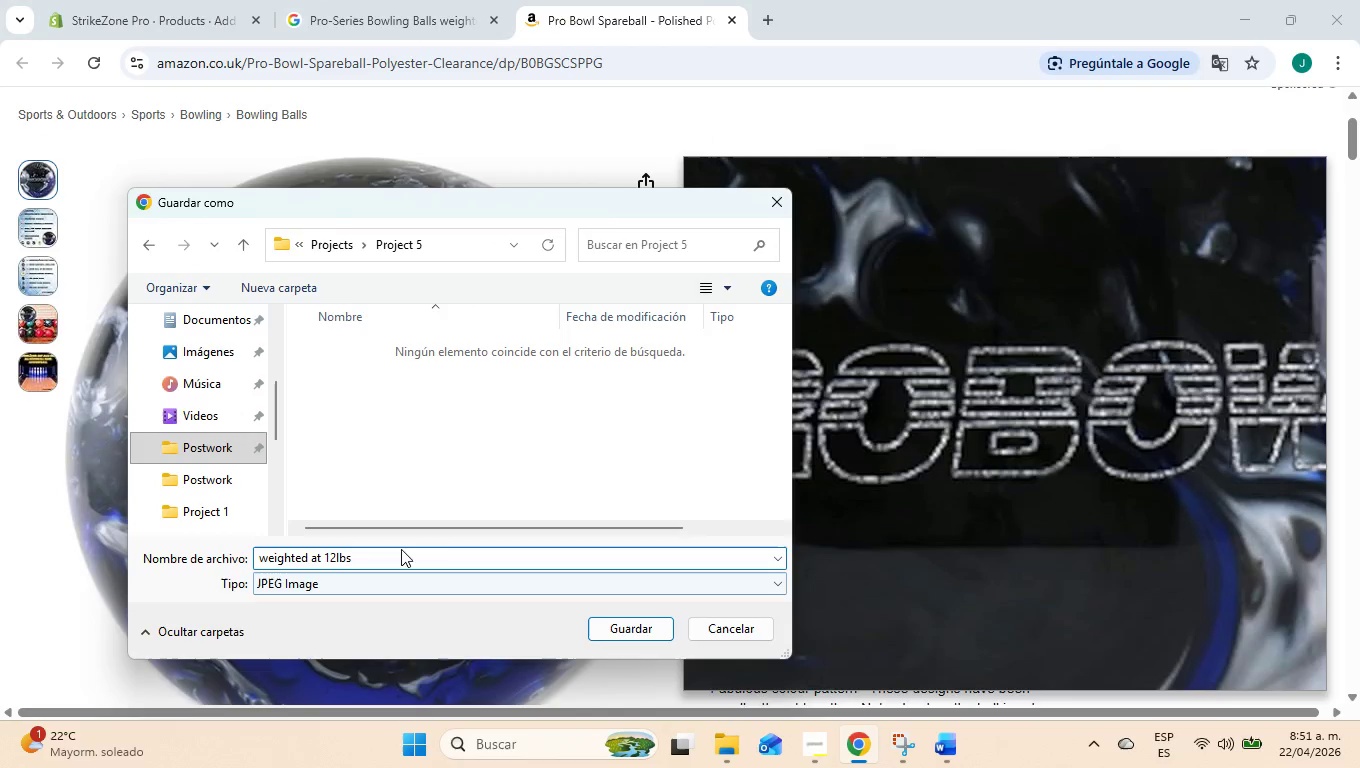 
left_click_drag(start_coordinate=[408, 561], to_coordinate=[0, 531])
 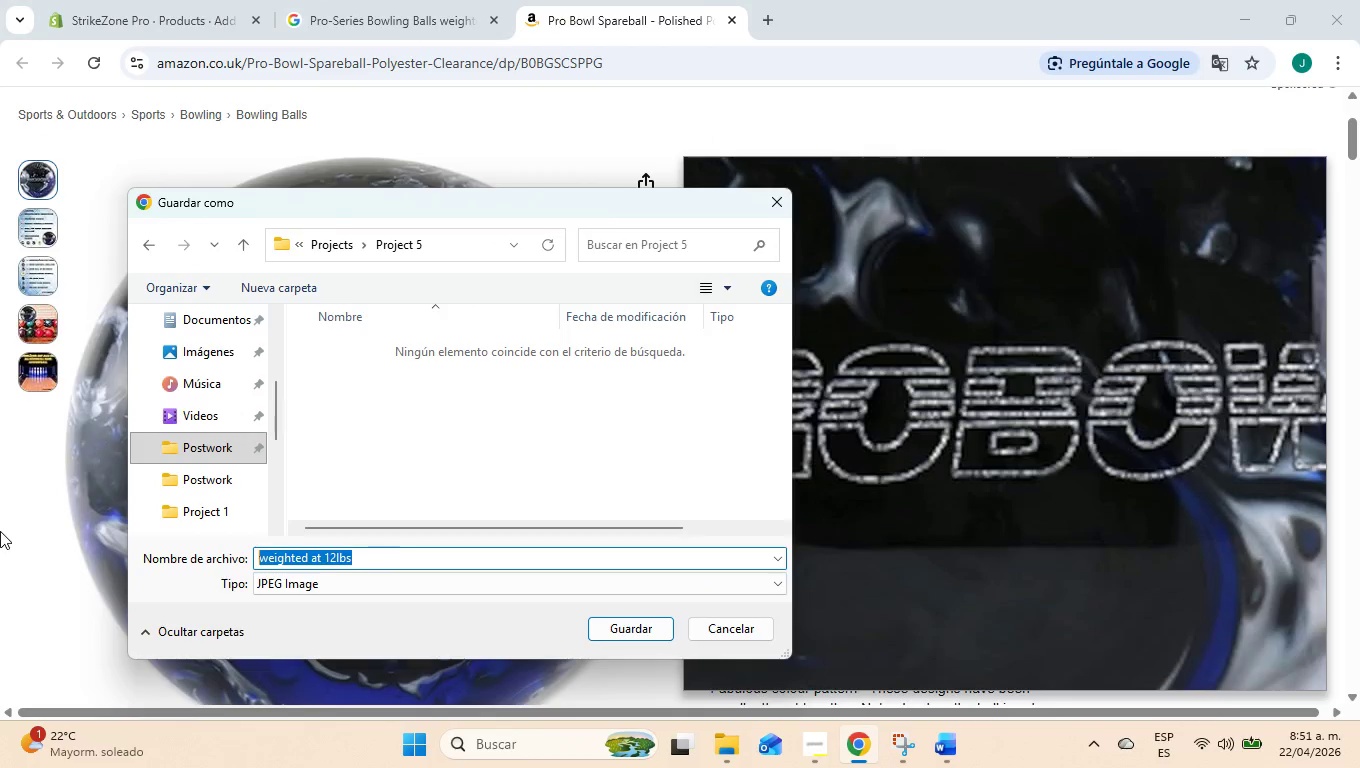 
type(Pro )
key(Backspace)
type(- Series Bowling Balls weight 12 lb)
 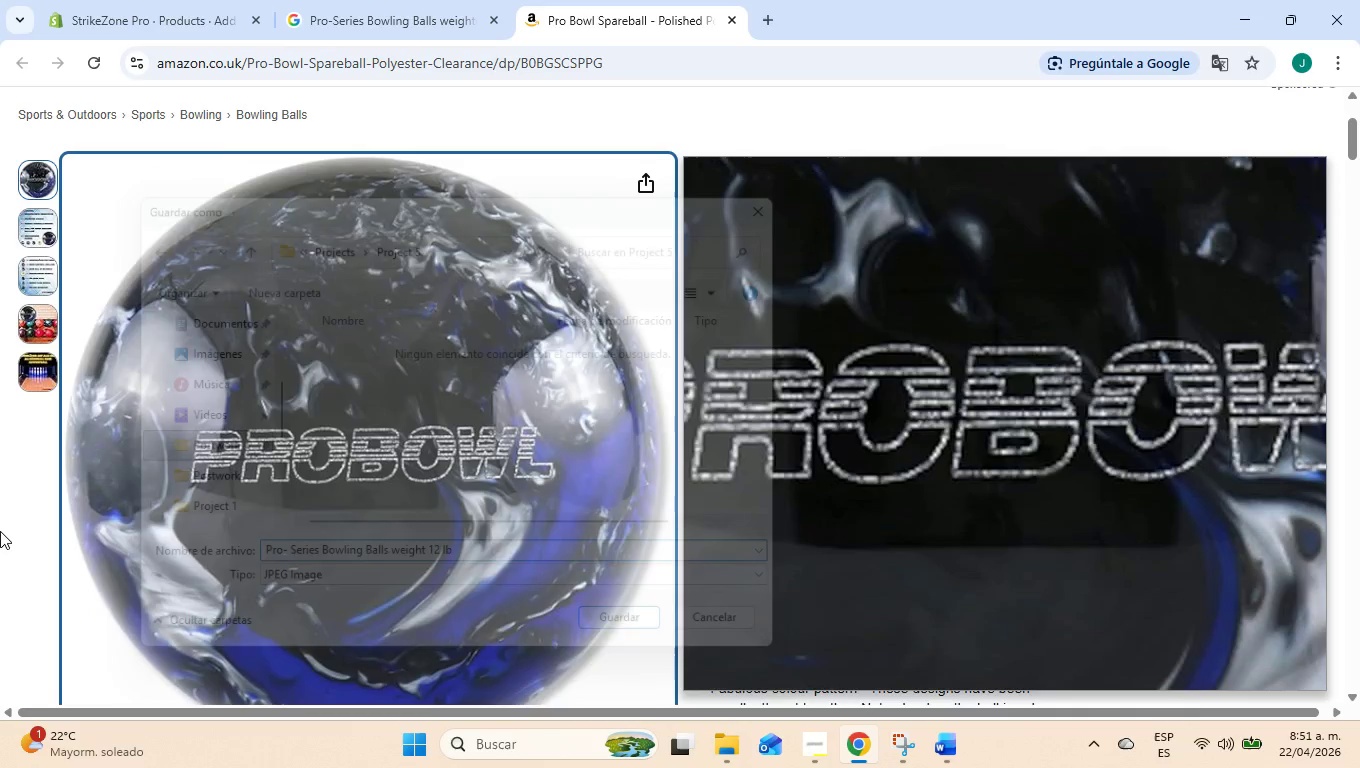 
 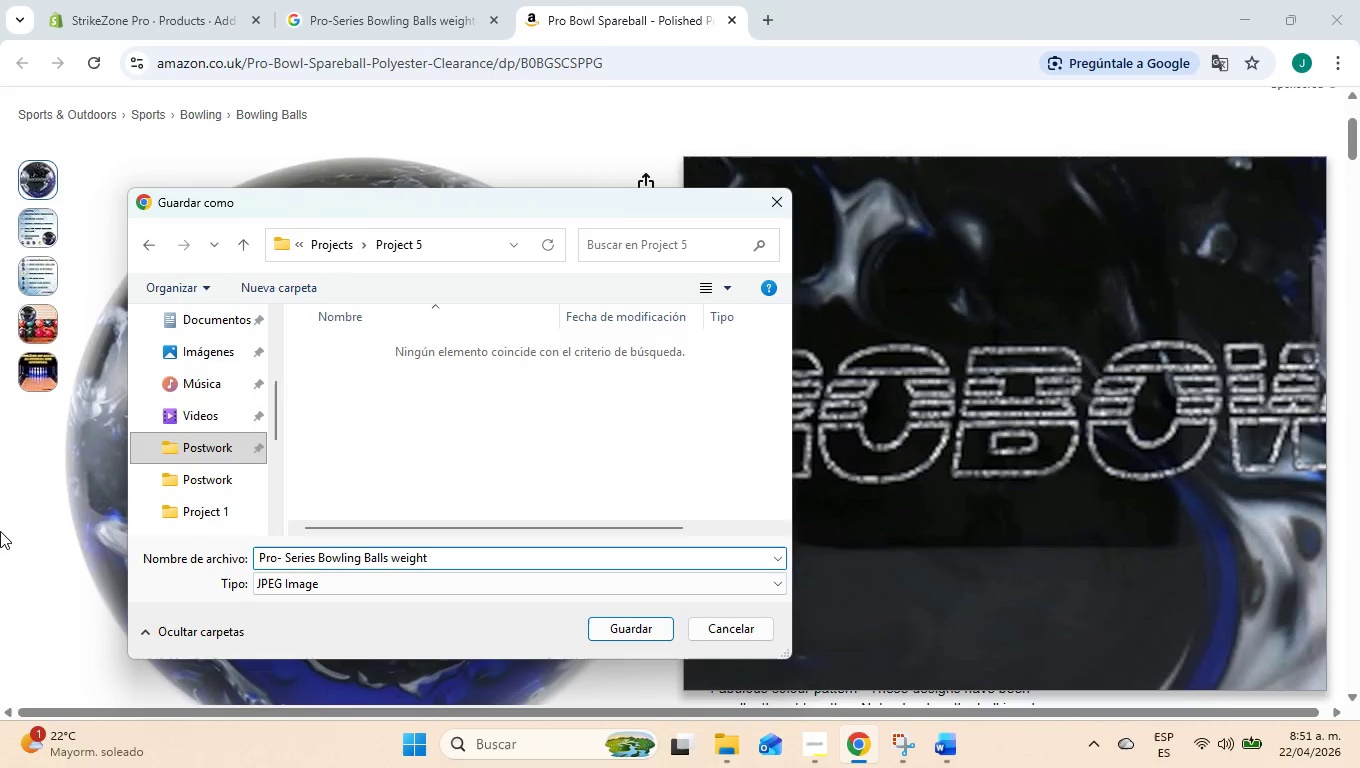 
key(Enter)
 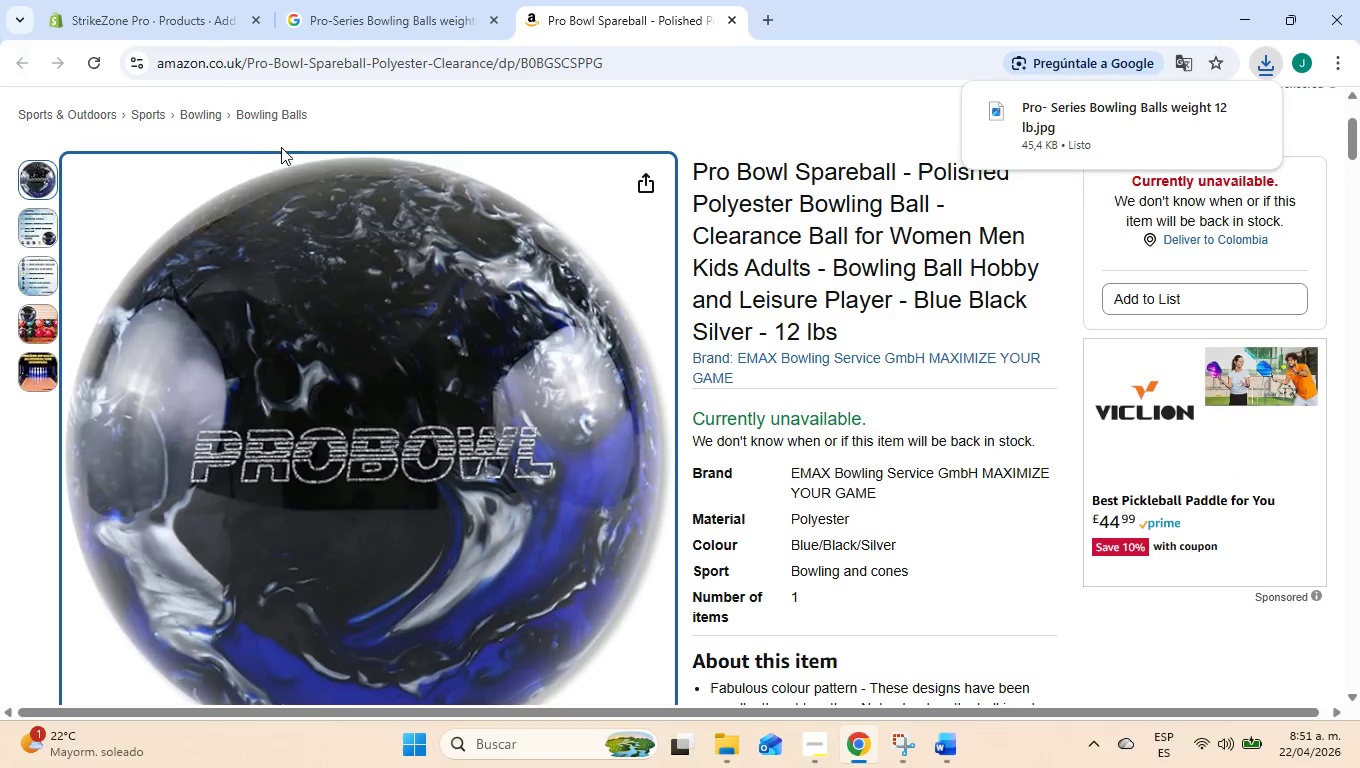 
left_click([215, 0])
 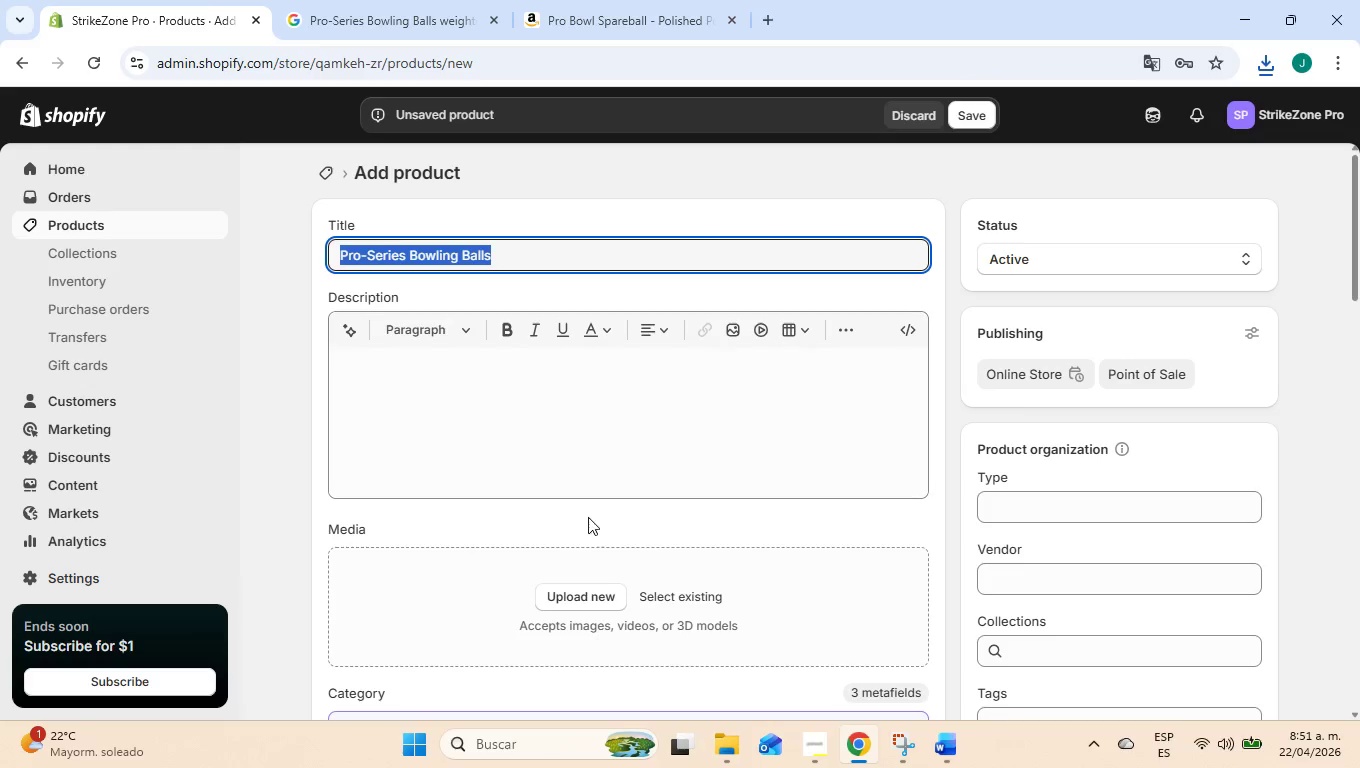 
scroll: coordinate [596, 524], scroll_direction: down, amount: 1.0
 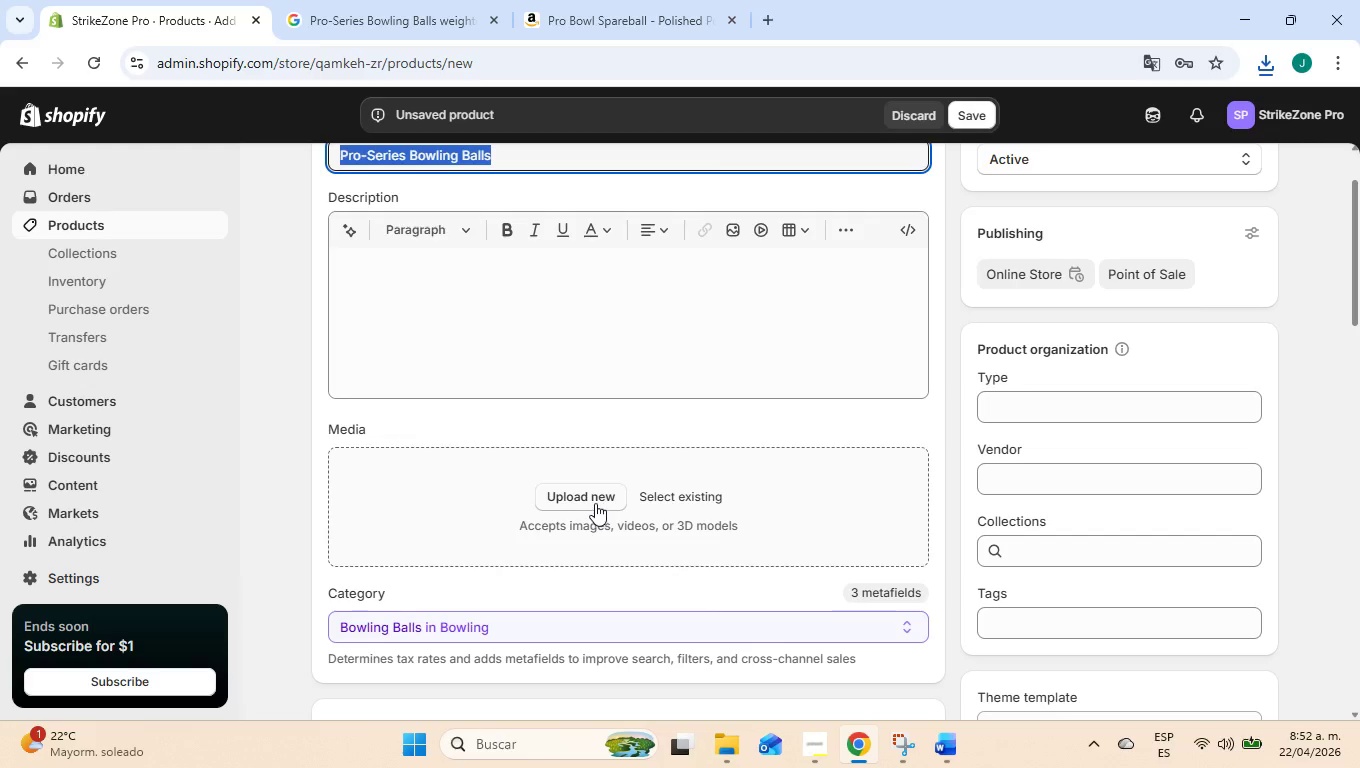 
left_click([595, 503])
 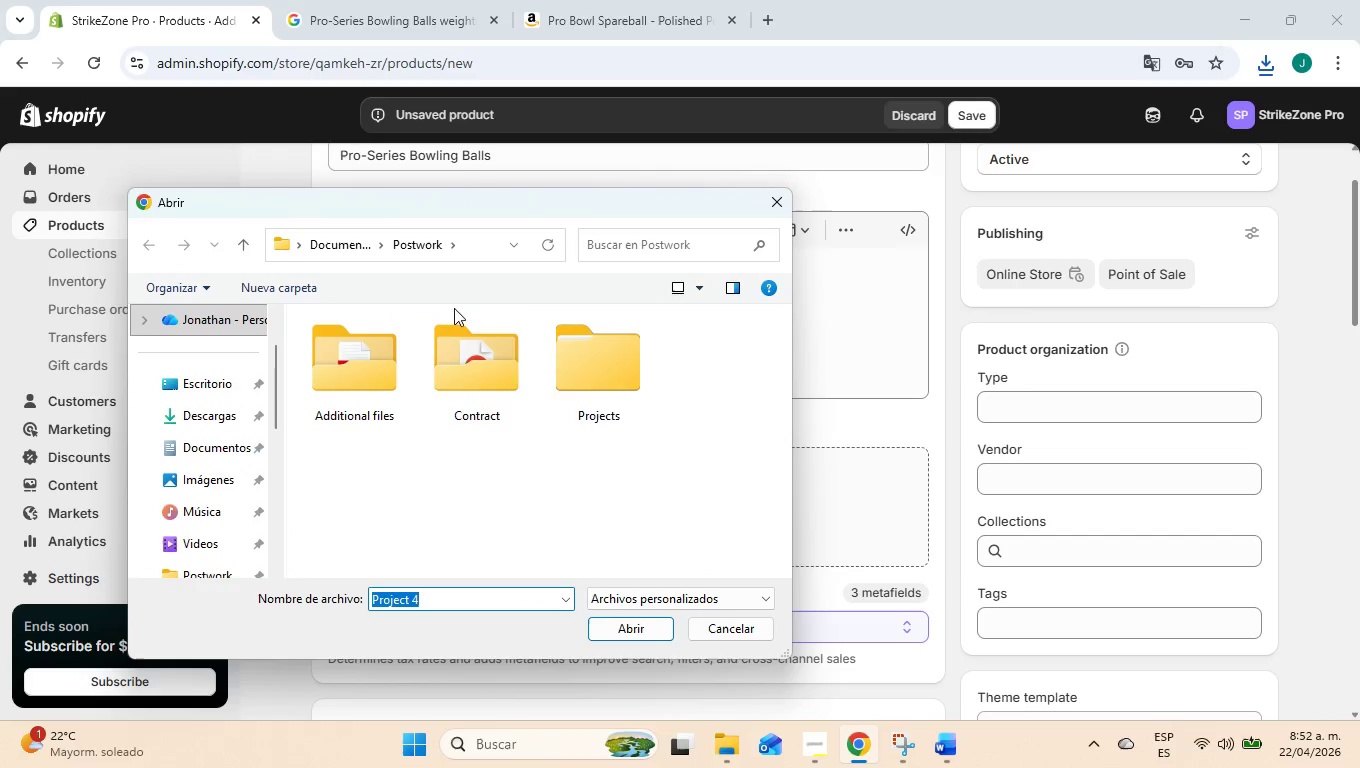 
double_click([581, 361])
 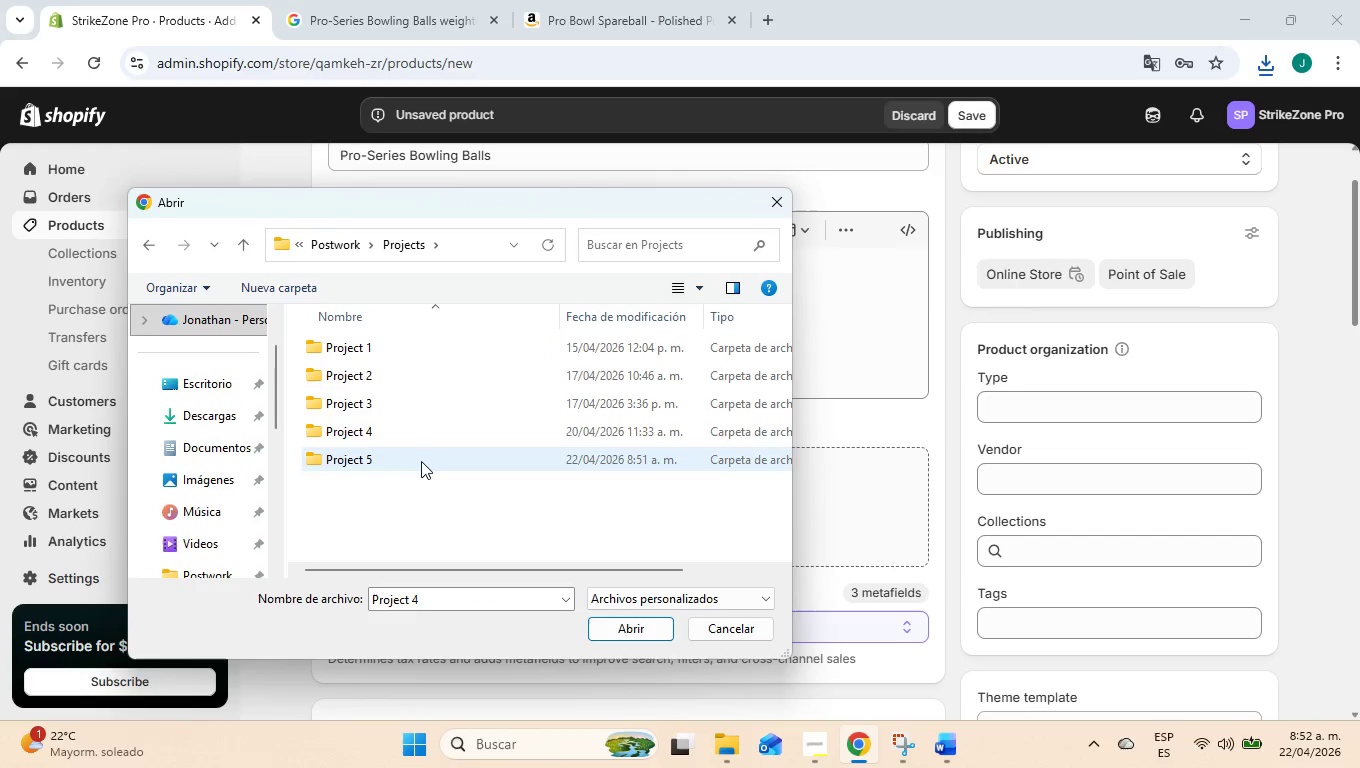 
double_click([421, 461])
 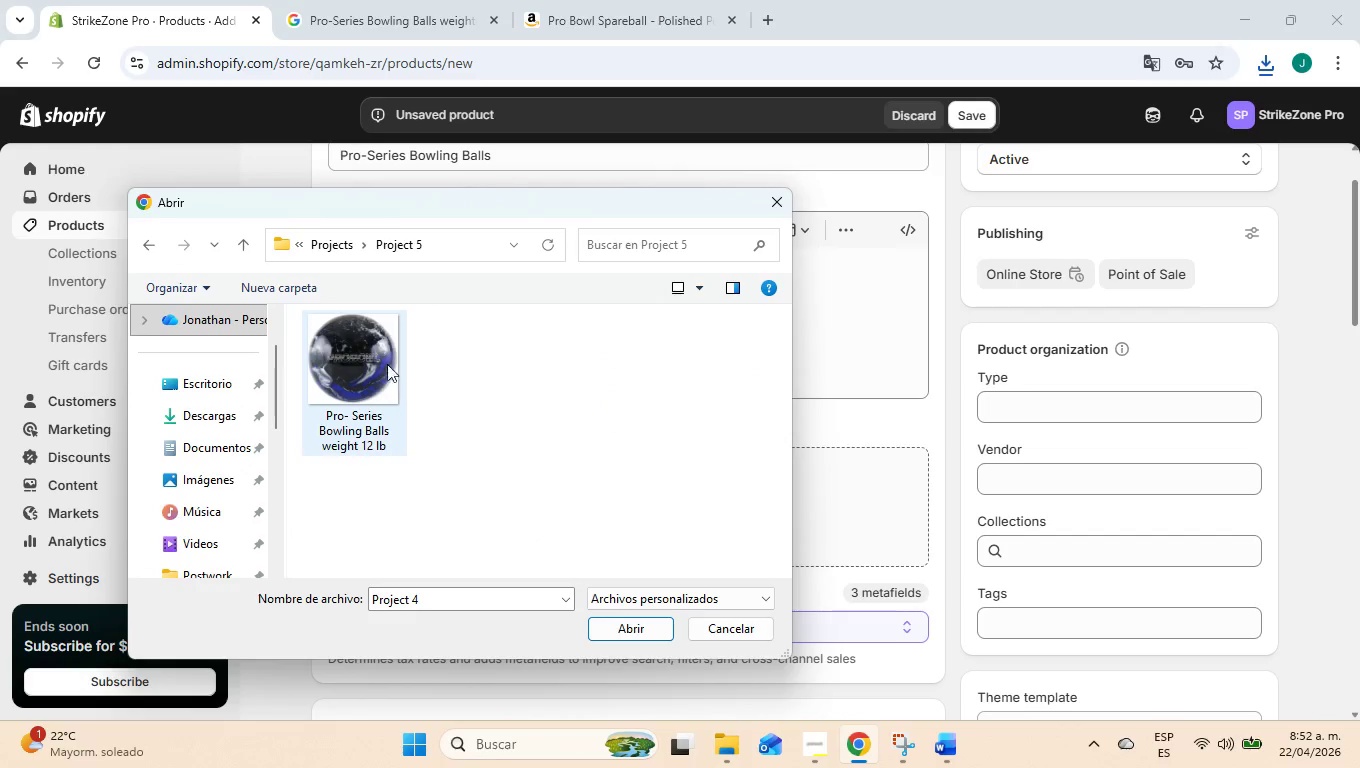 
left_click([383, 360])
 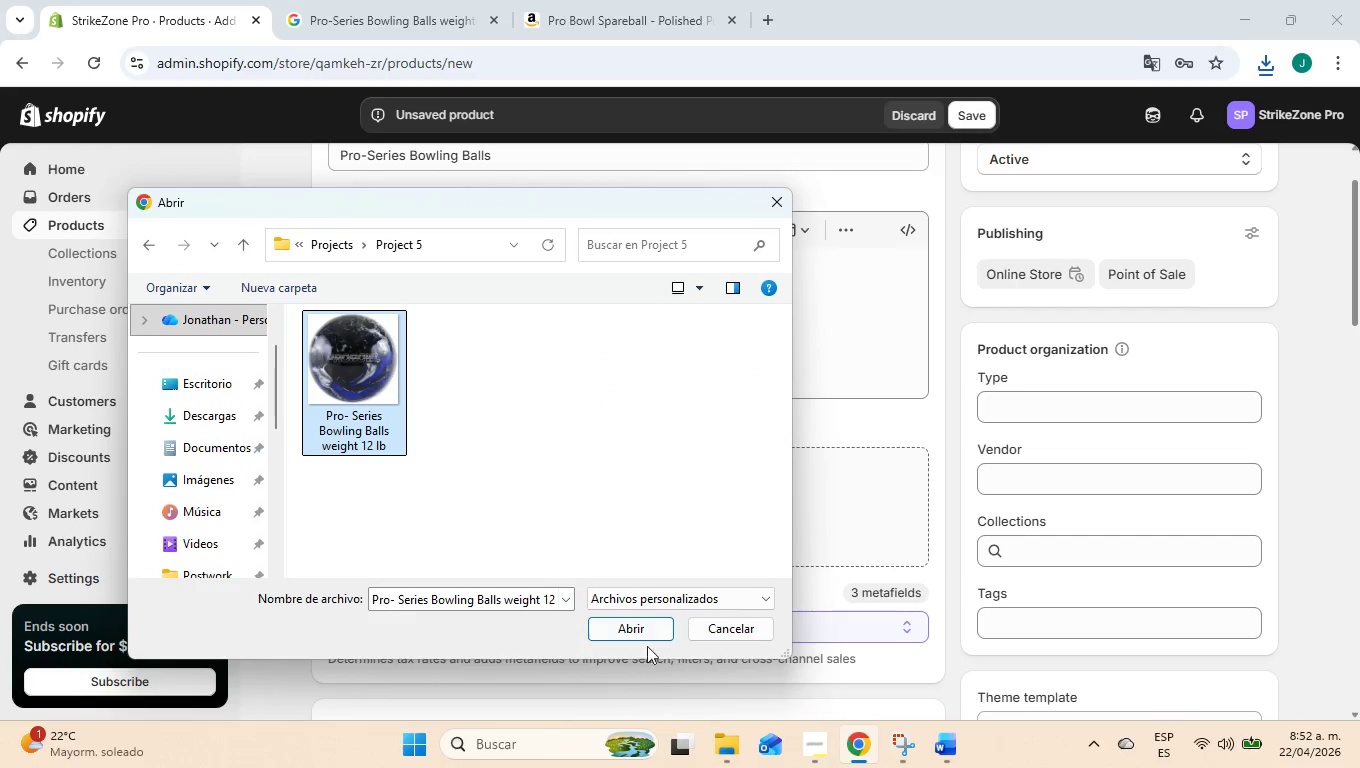 
left_click([643, 639])
 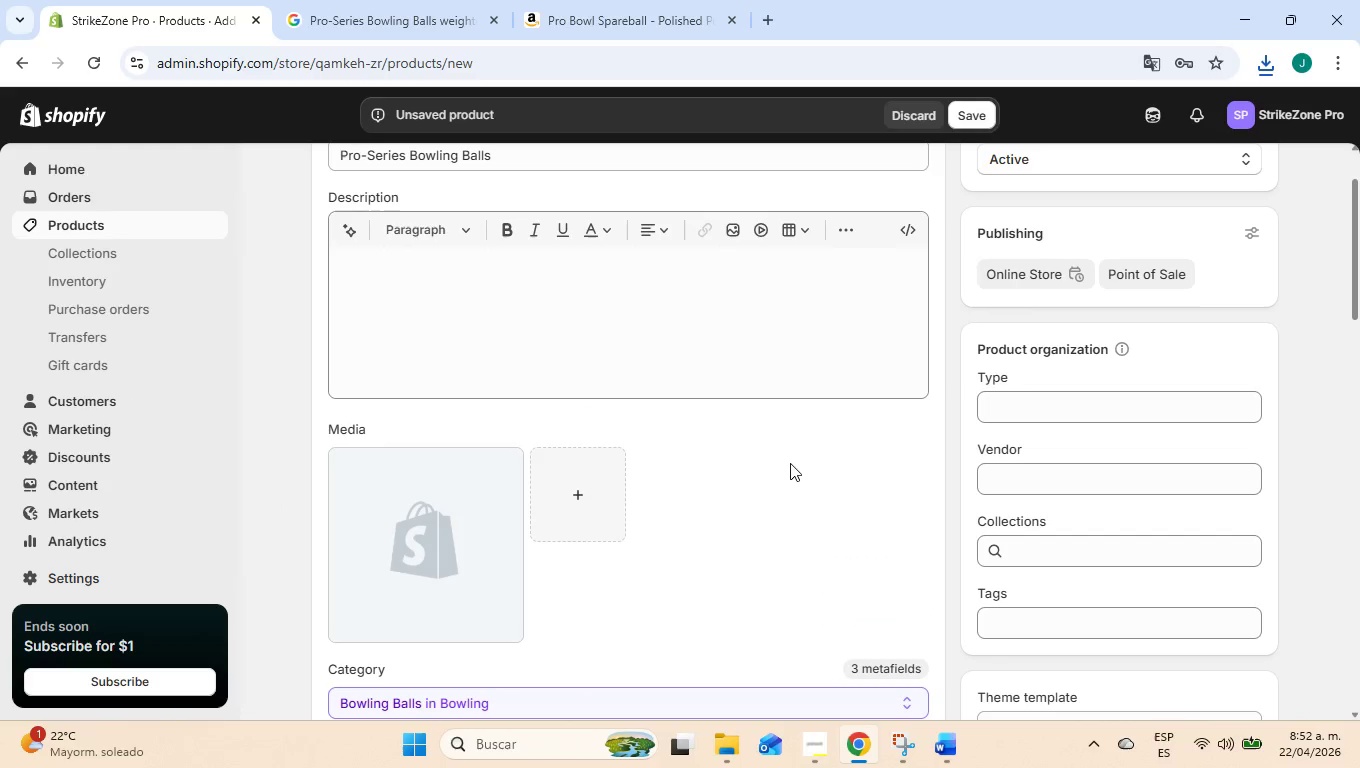 
wait(6.11)
 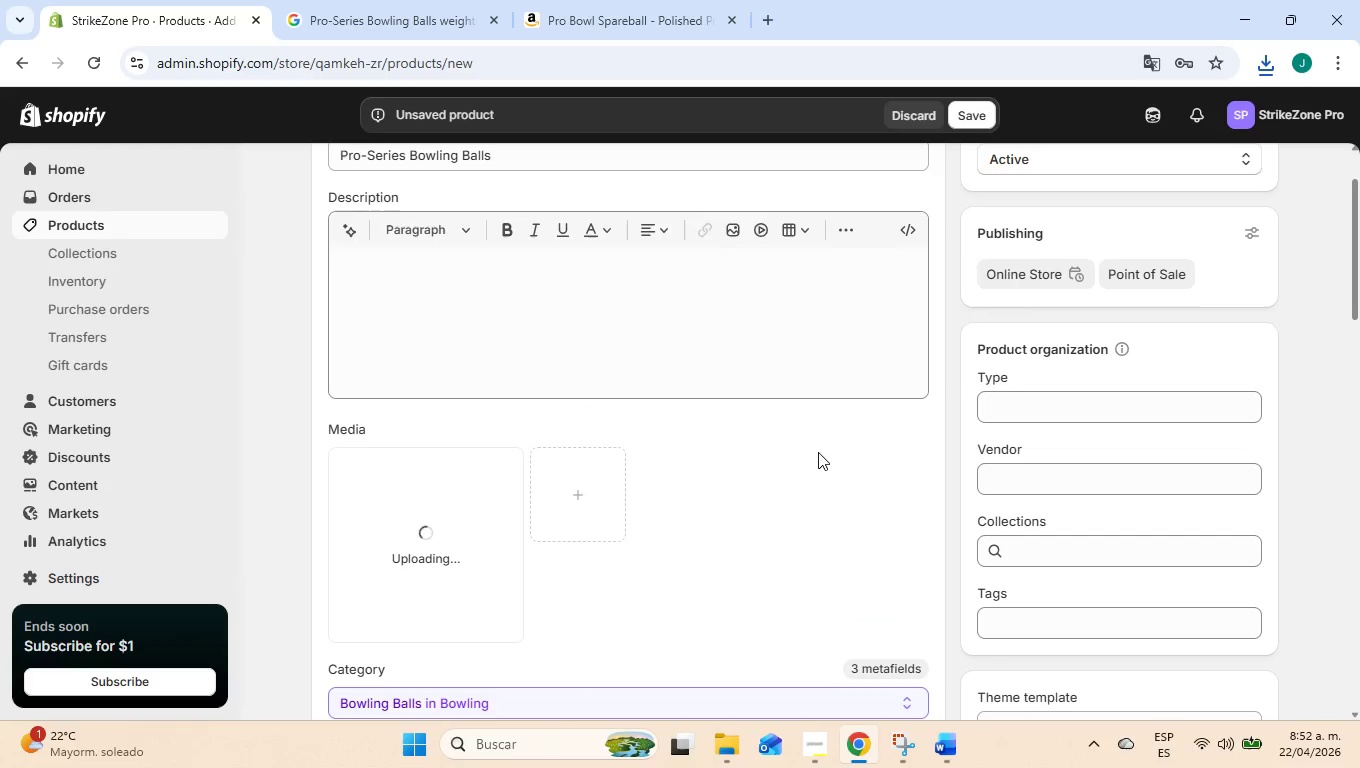 
left_click([487, 513])
 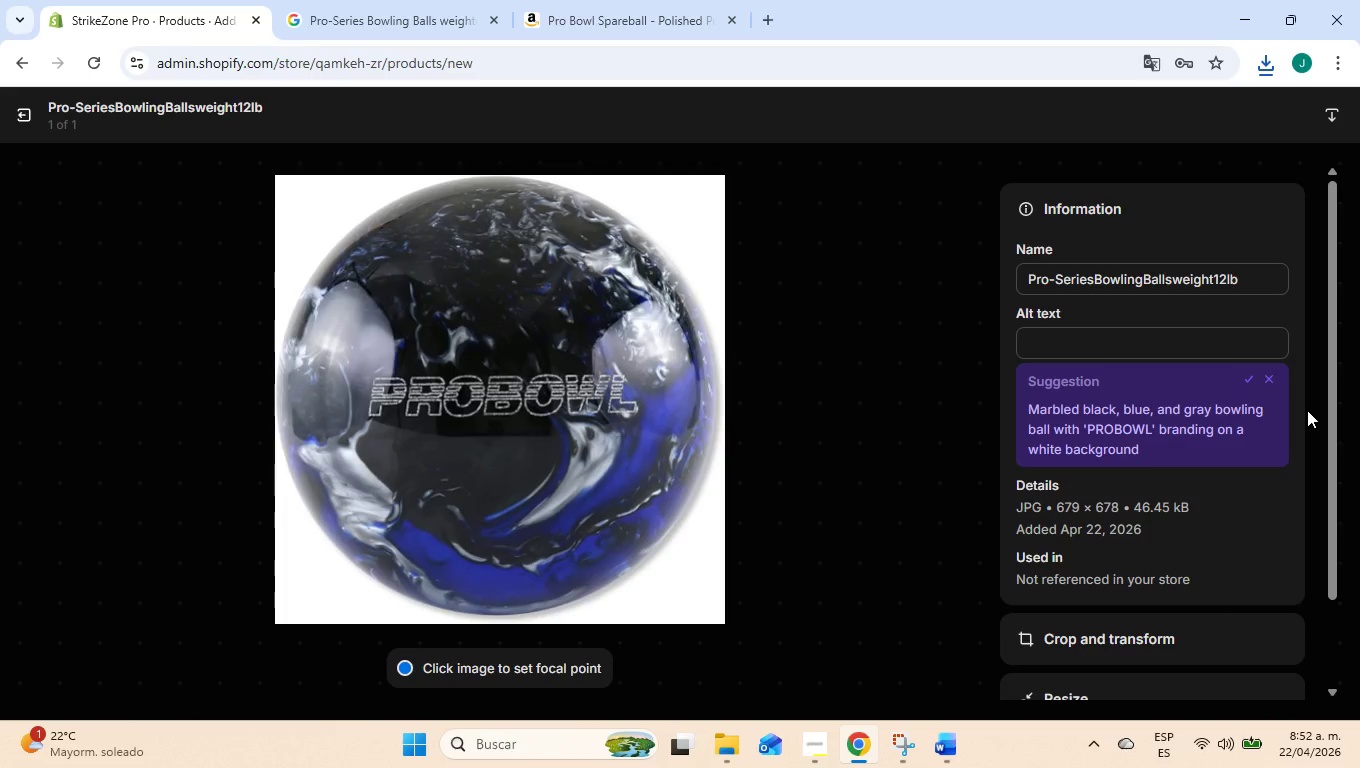 
wait(11.69)
 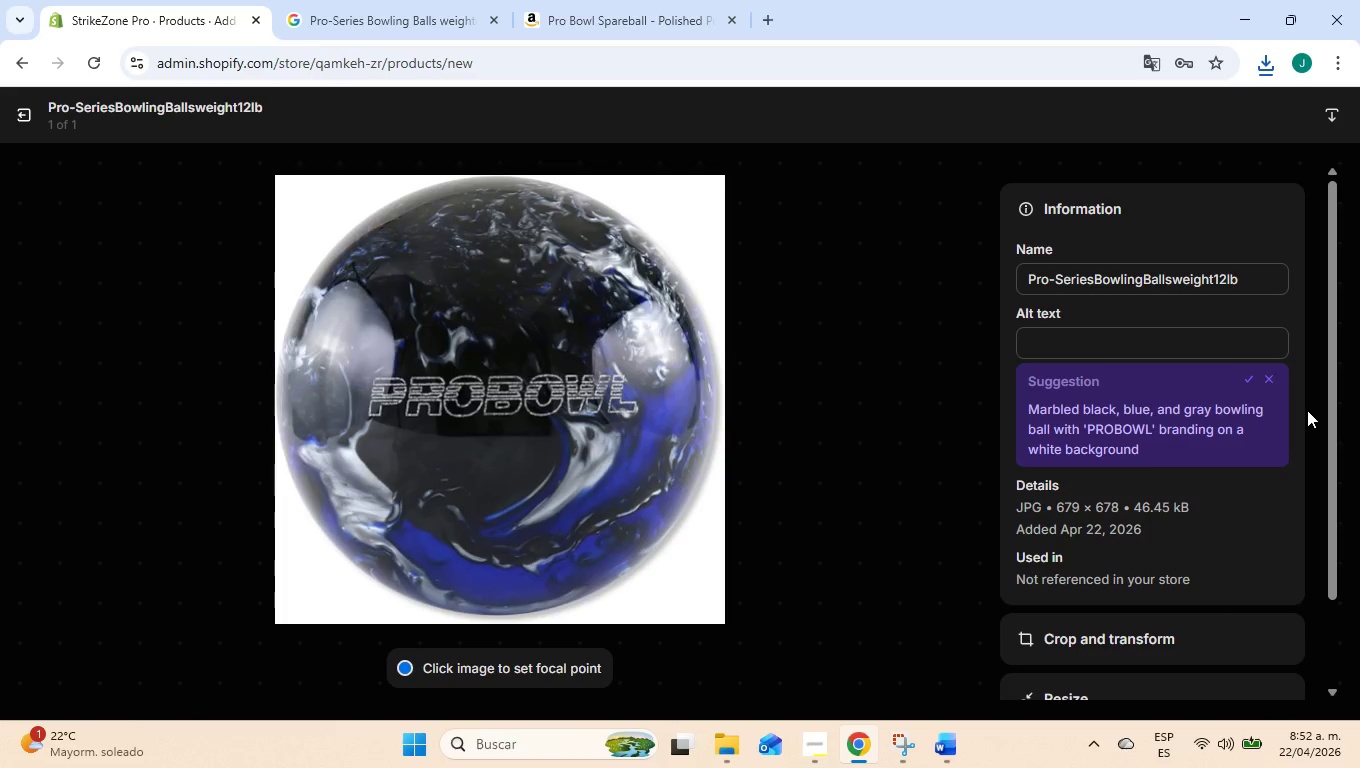 
left_click([1246, 382])
 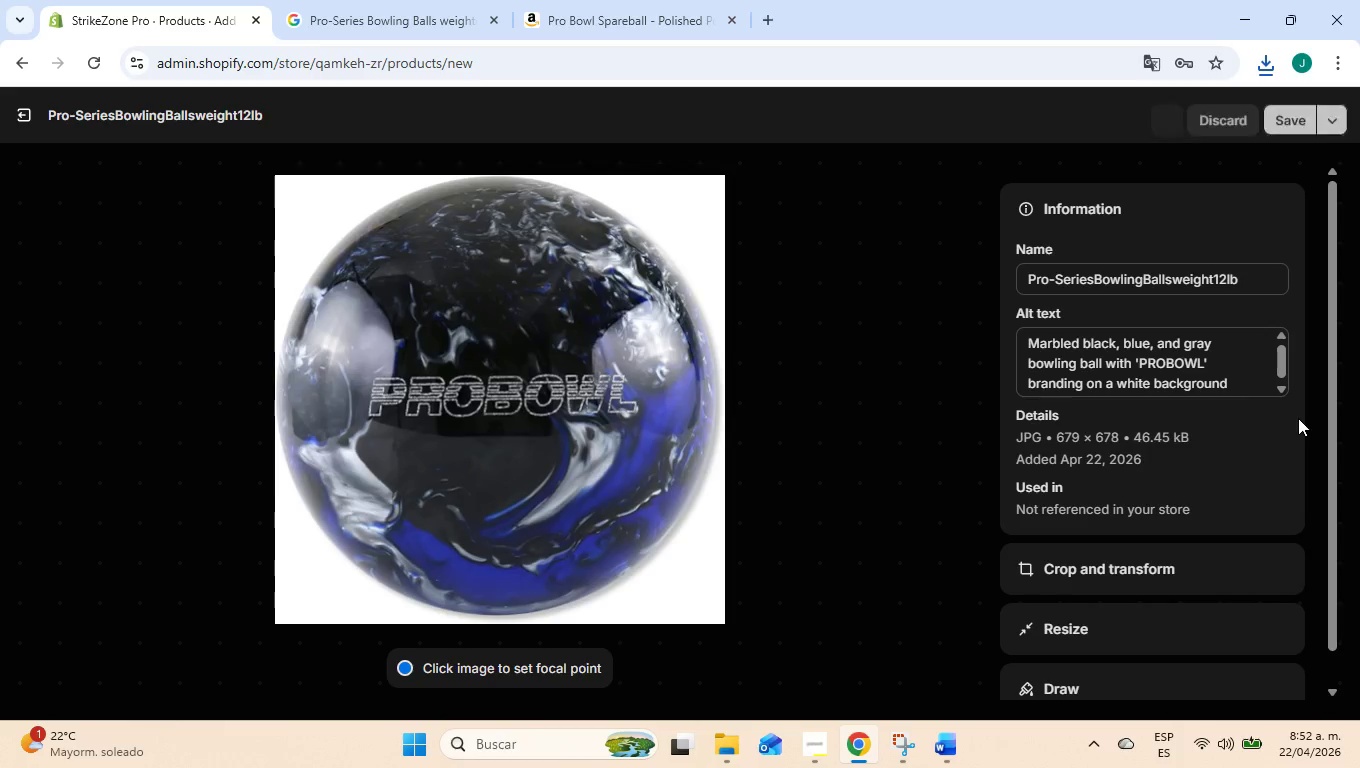 
left_click([1293, 438])
 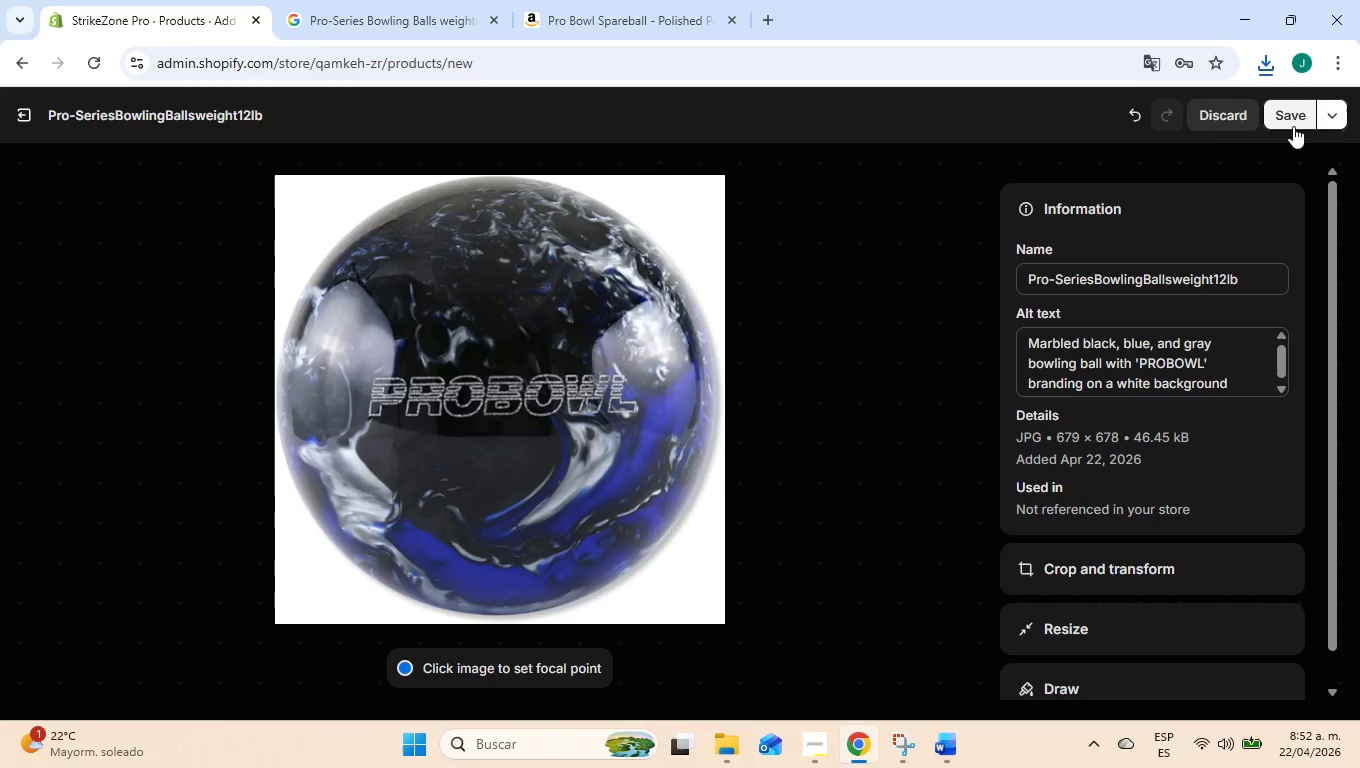 
left_click([1293, 124])